 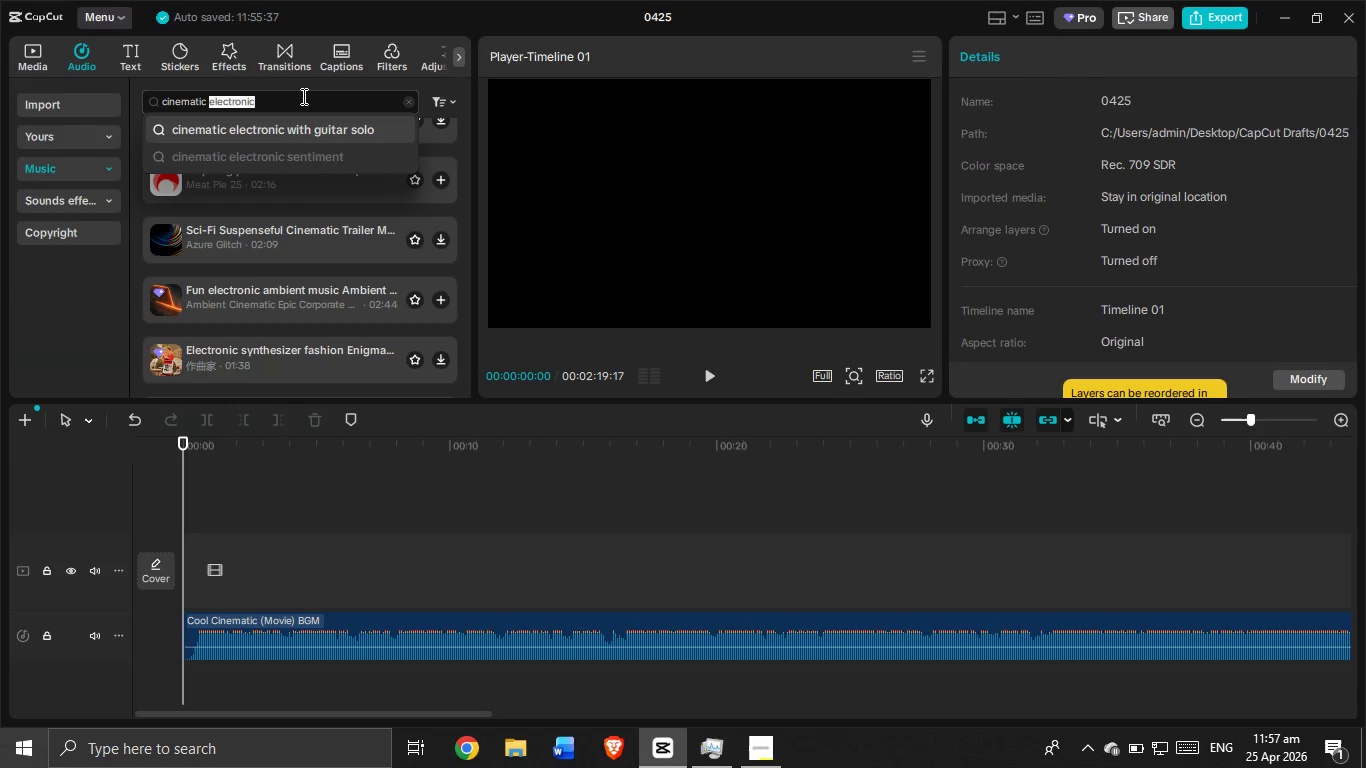 
triple_click([302, 96])
 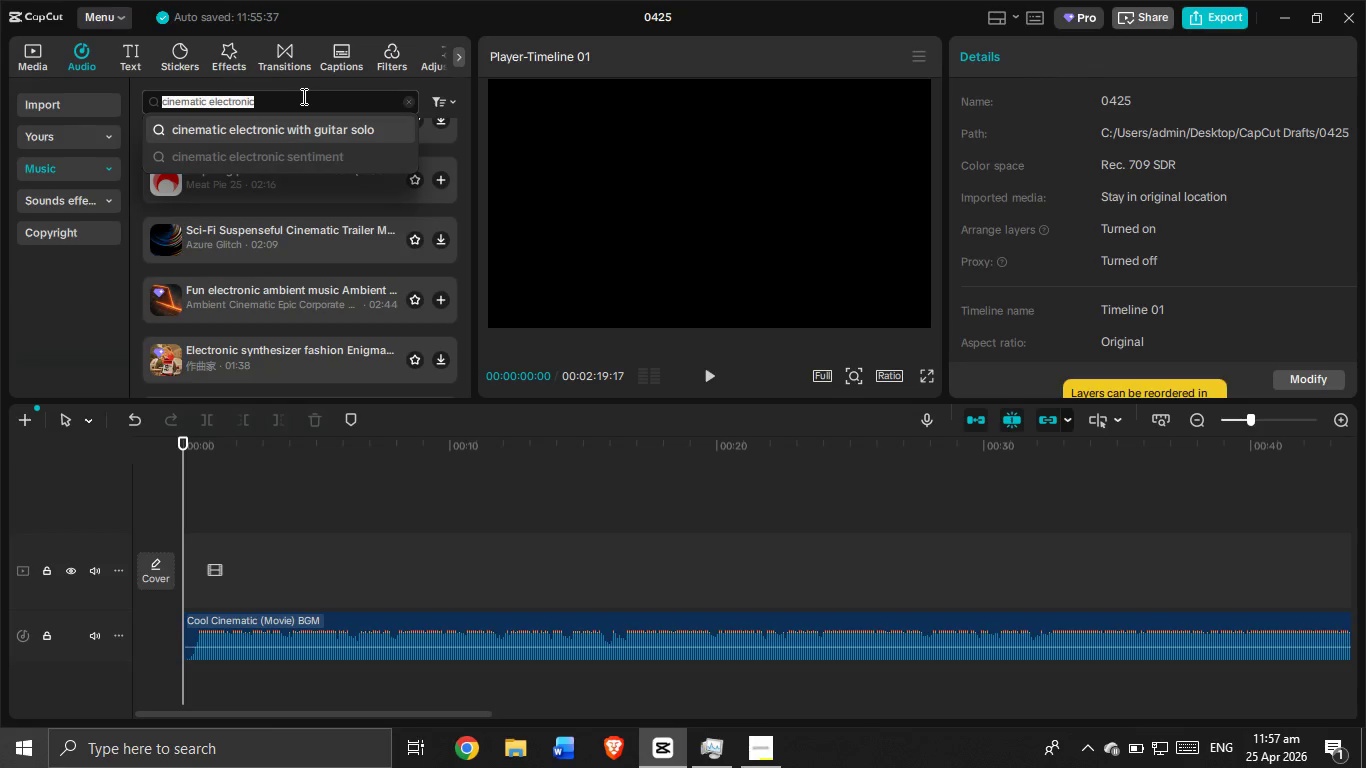 
key(Backspace)
type(high energu )
key(Backspace)
key(Backspace)
type(y phonk)
 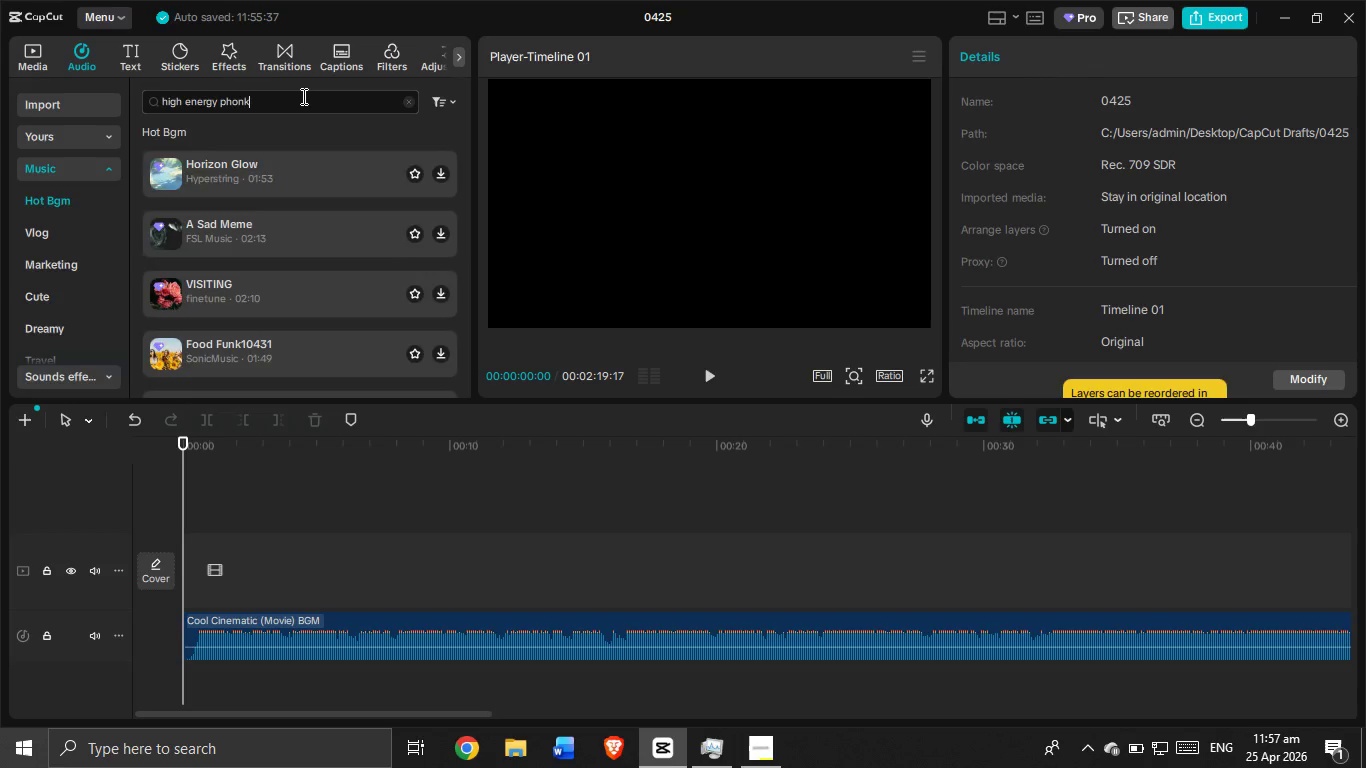 
key(Enter)
 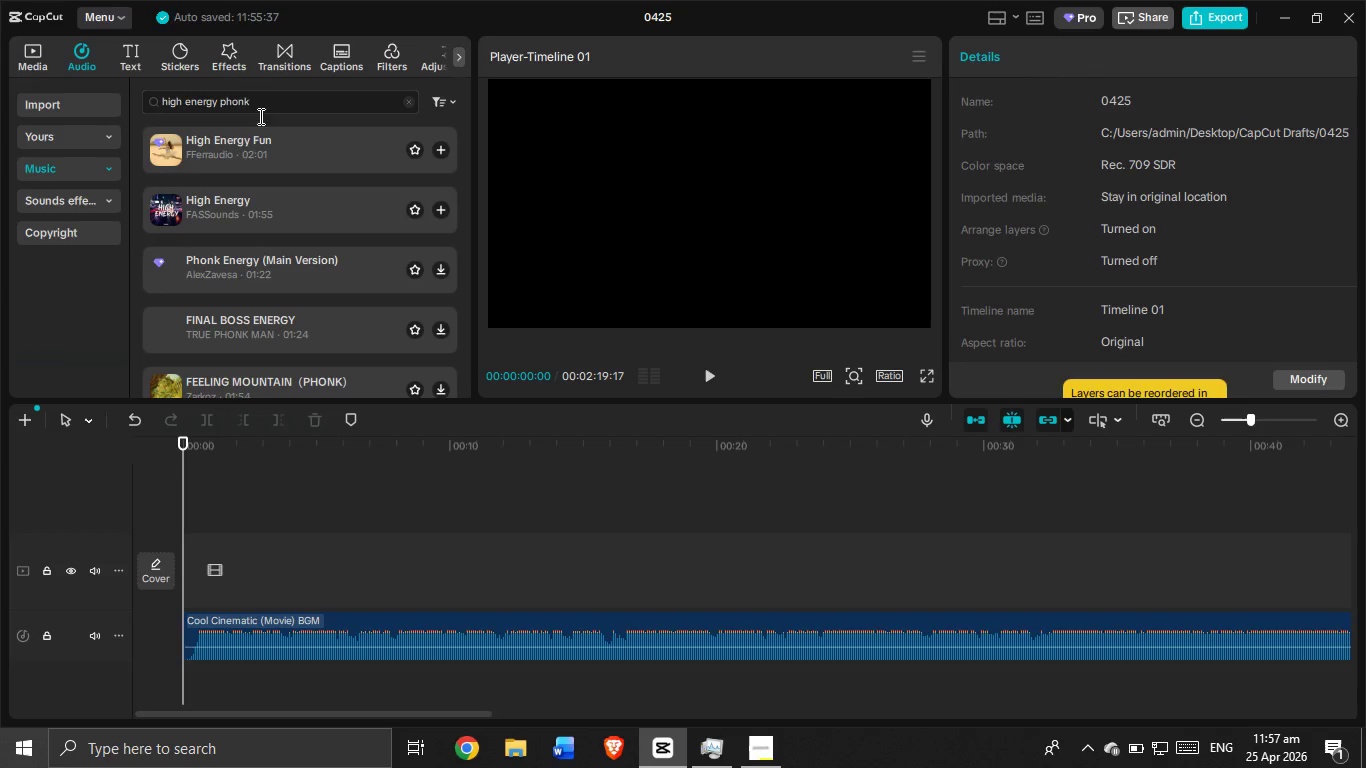 
left_click([252, 145])
 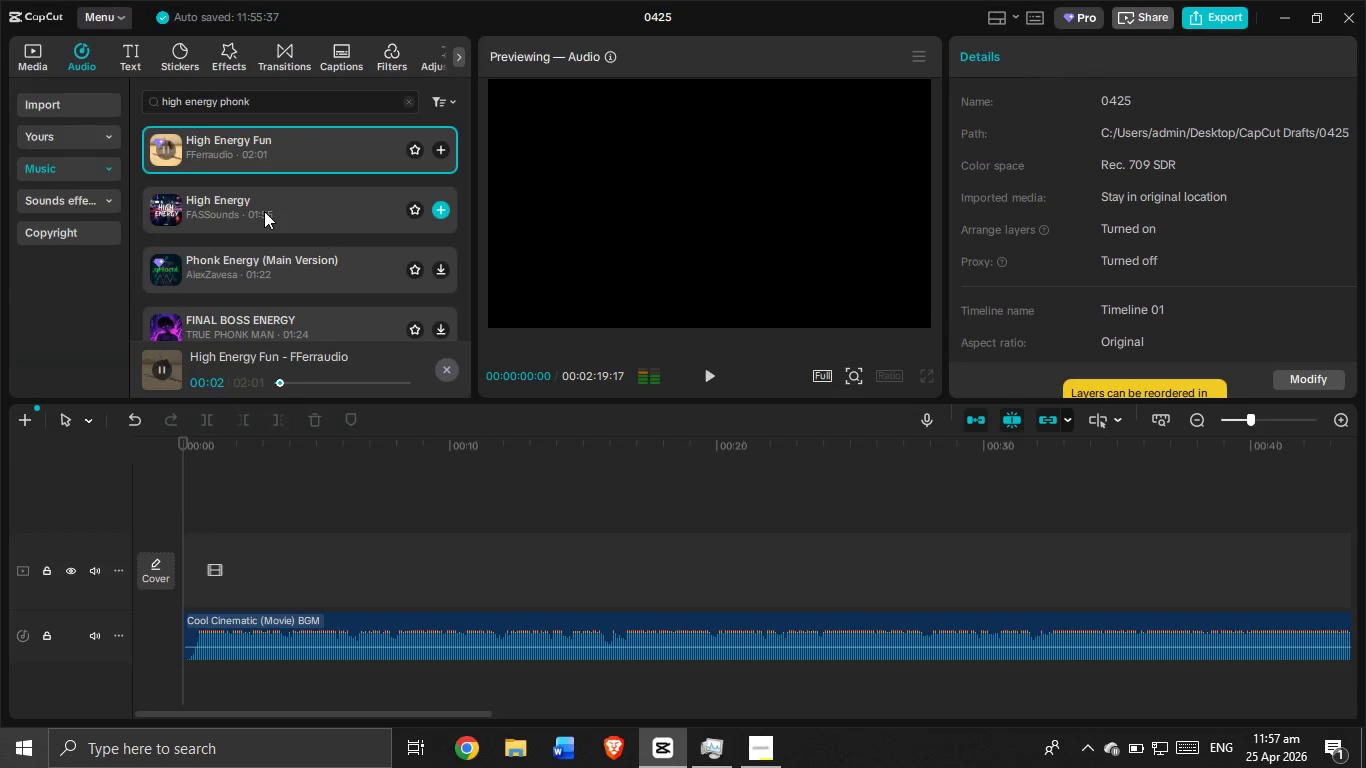 
left_click([264, 211])
 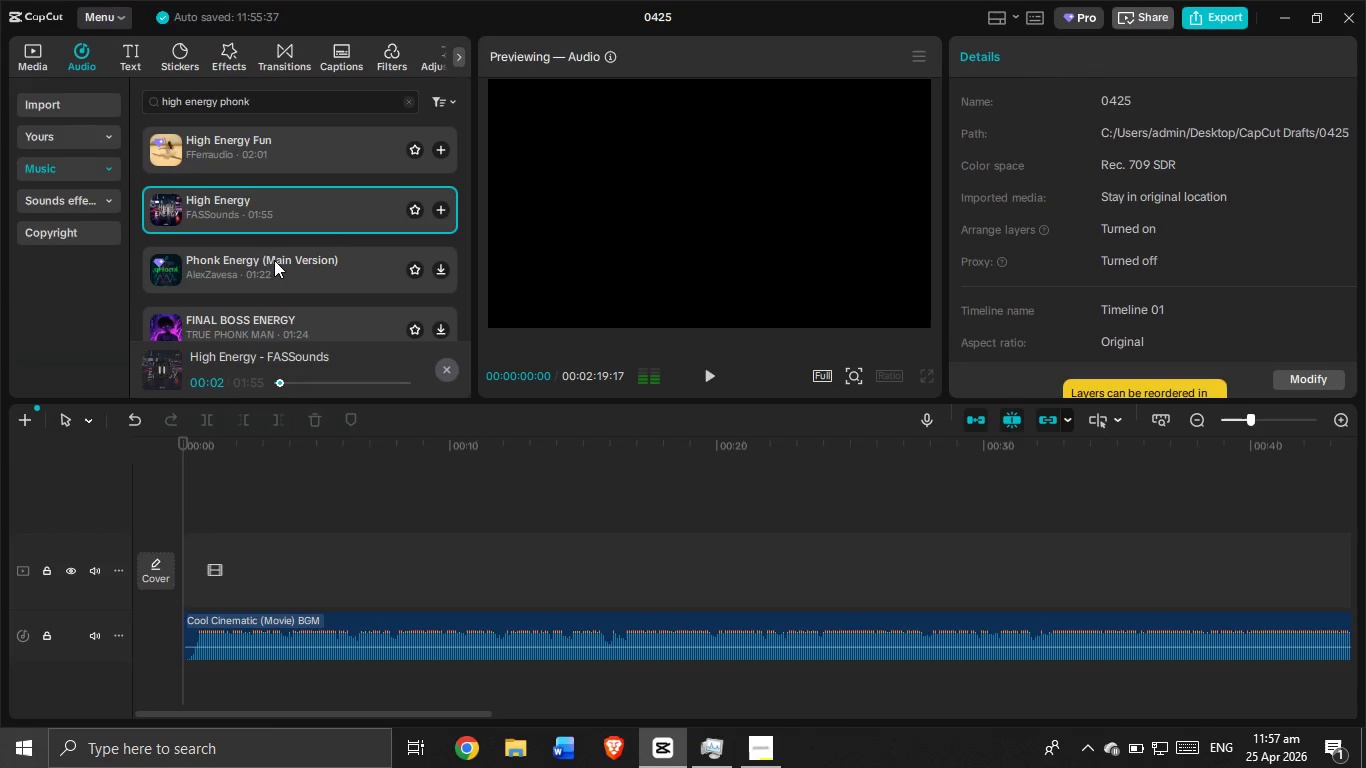 
left_click([275, 261])
 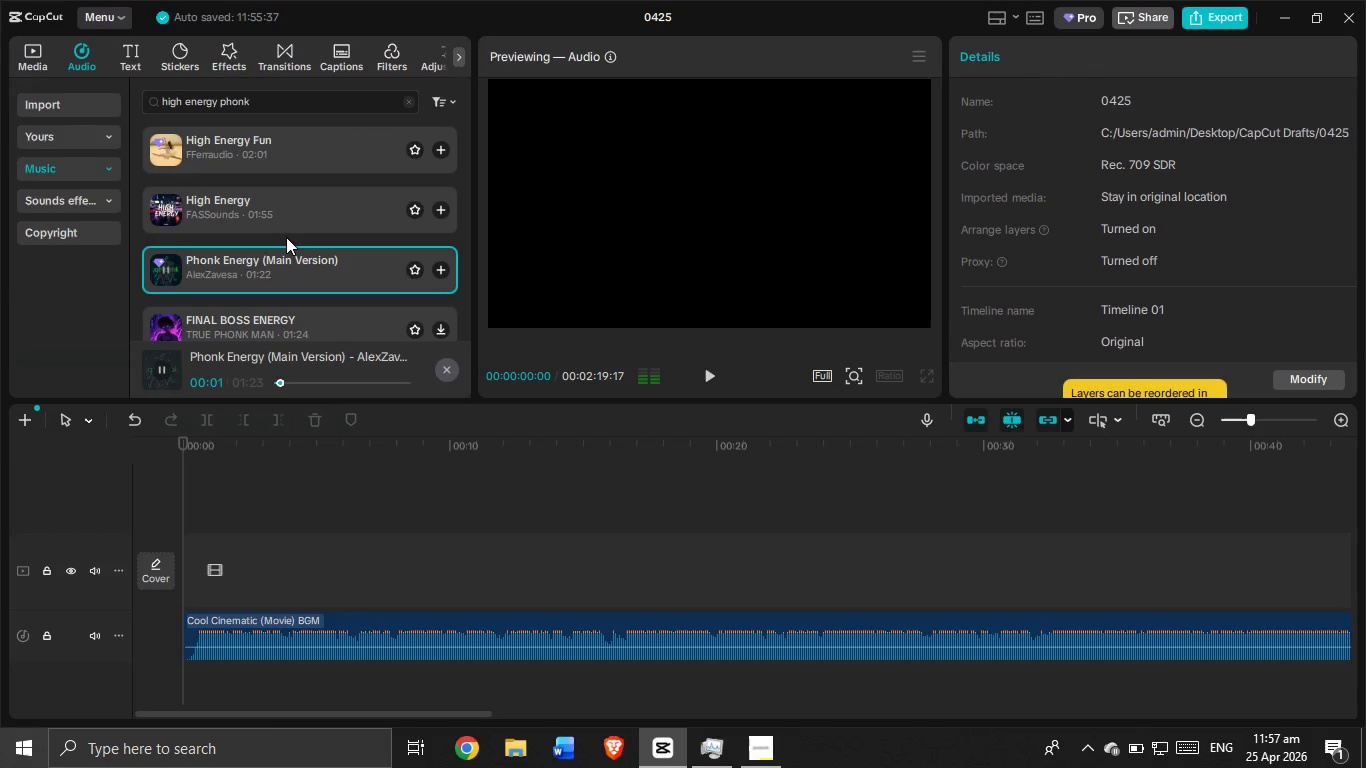 
scroll: coordinate [286, 237], scroll_direction: down, amount: 1.0
 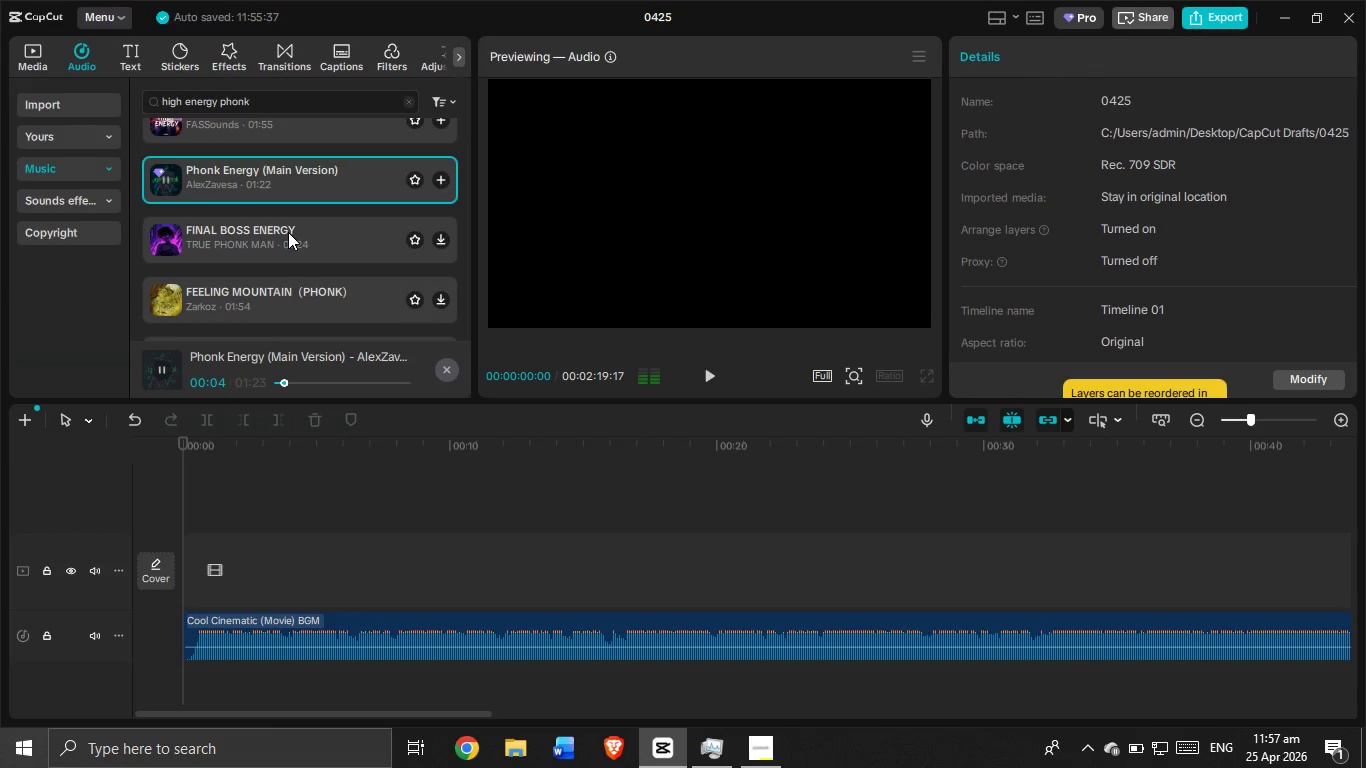 
left_click_drag(start_coordinate=[288, 176], to_coordinate=[186, 638])
 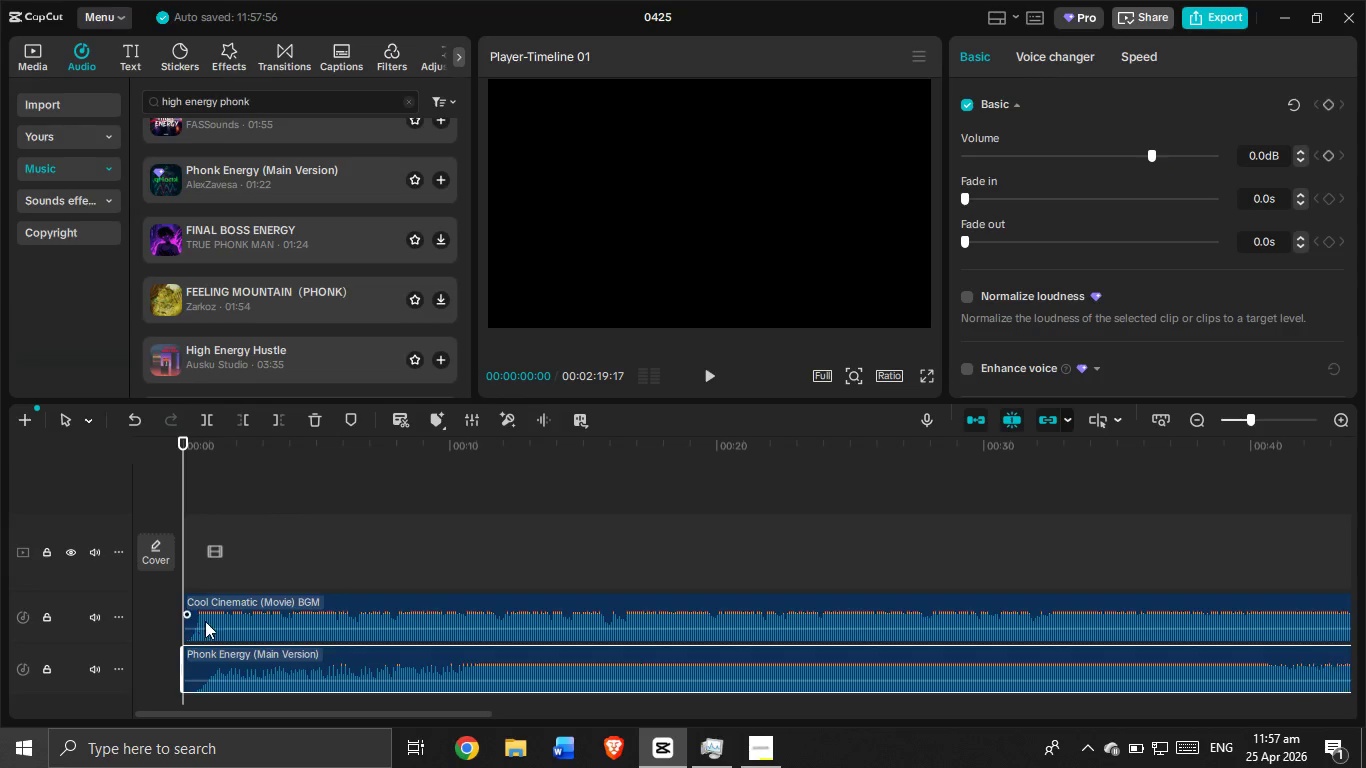 
left_click([206, 618])
 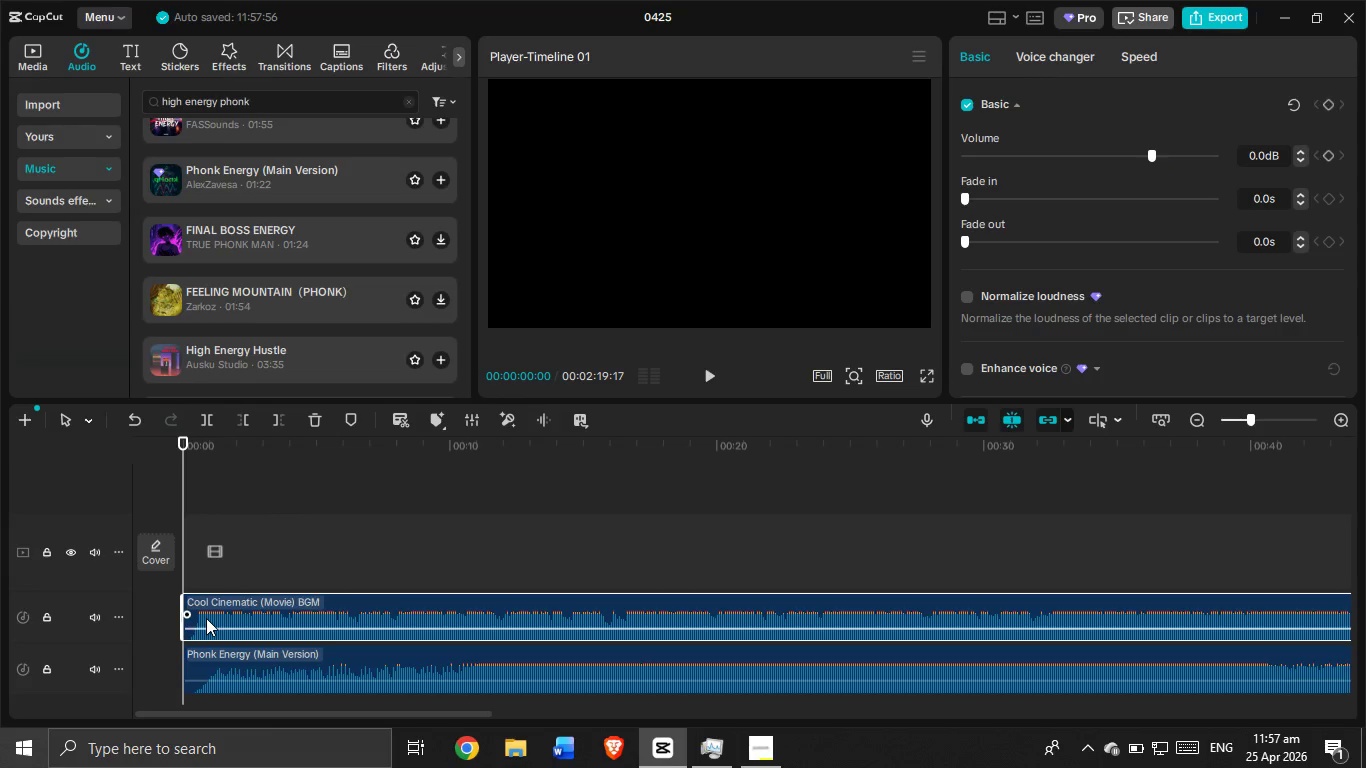 
key(Backspace)
 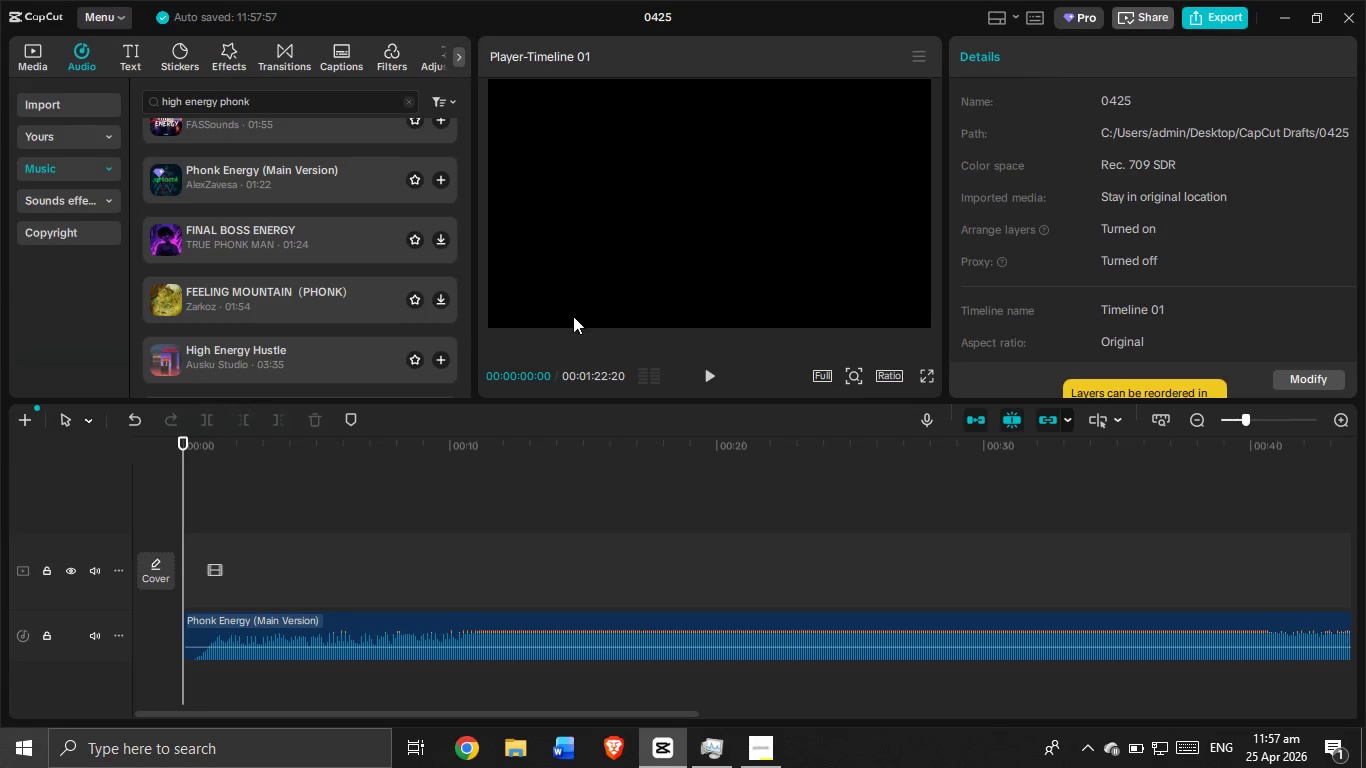 
left_click([707, 375])
 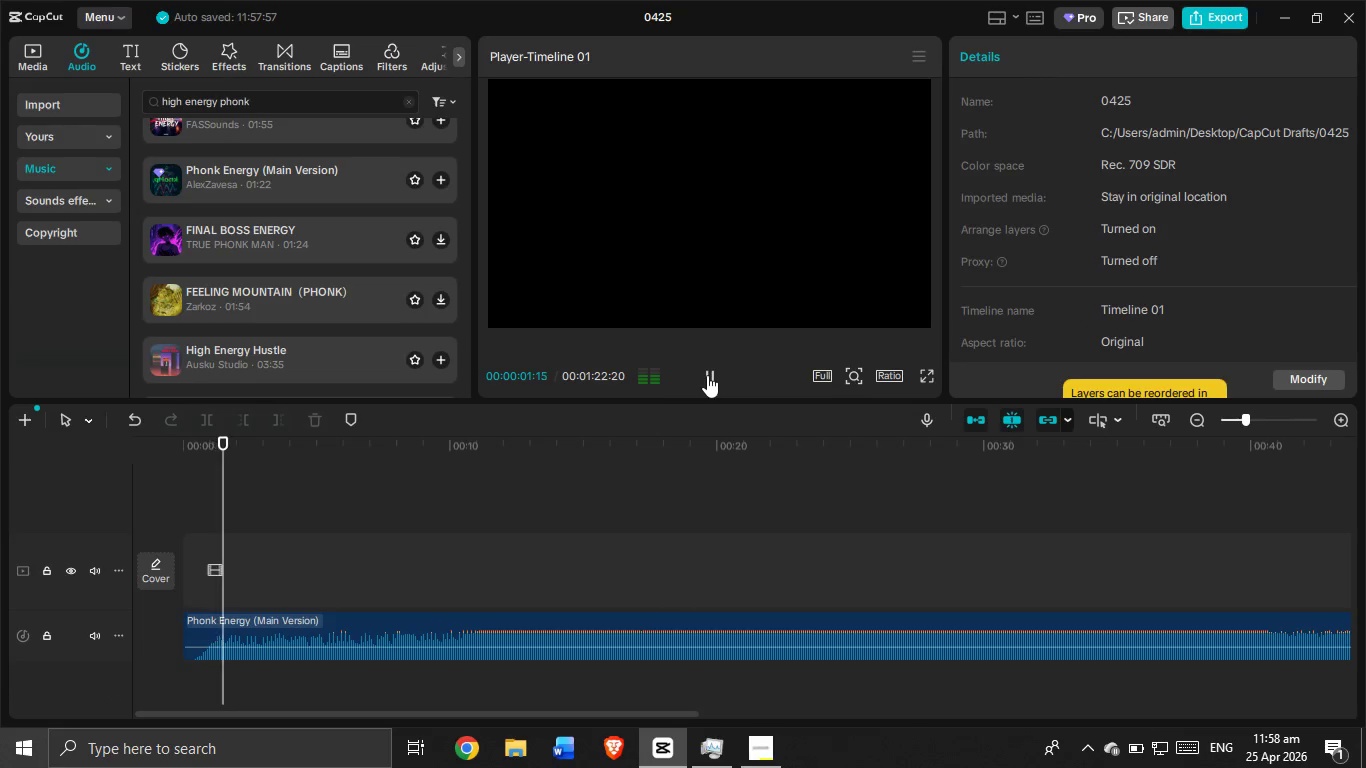 
left_click([201, 619])
 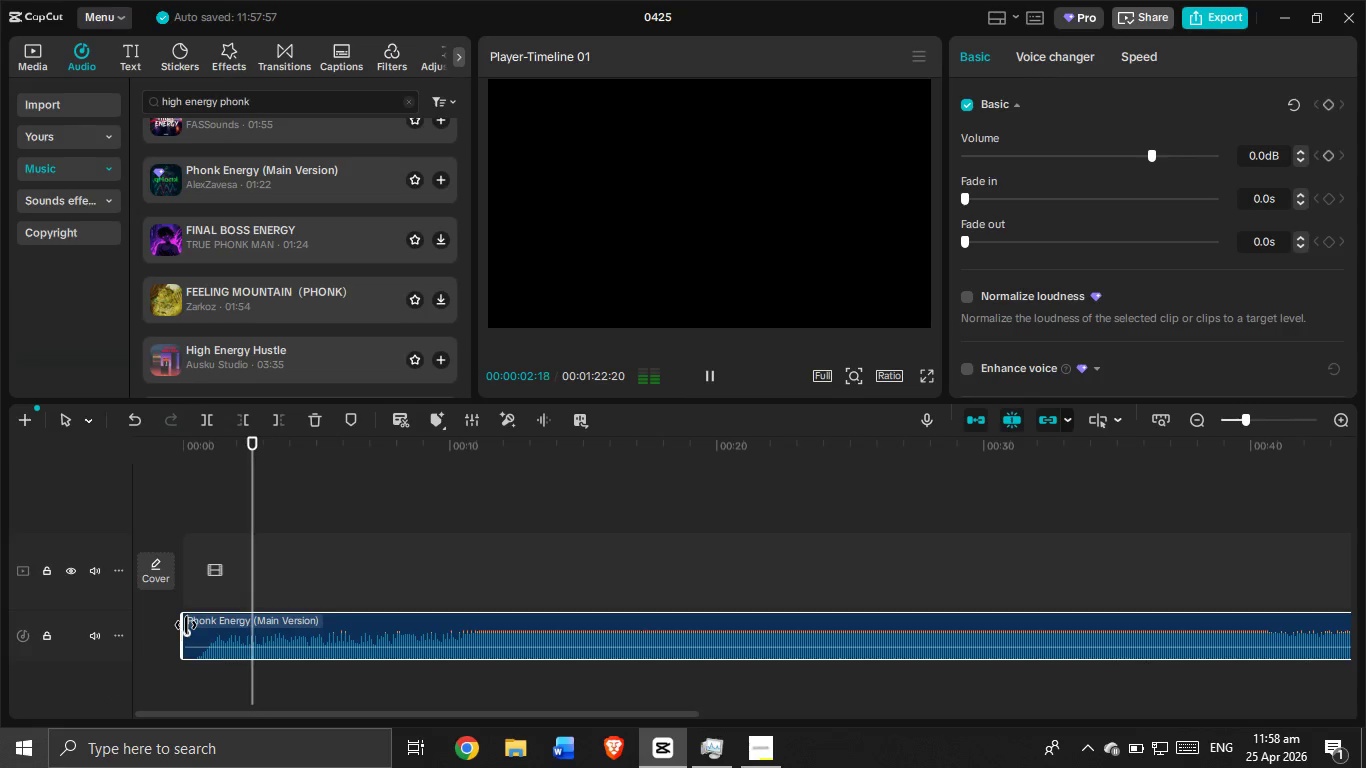 
left_click_drag(start_coordinate=[186, 625], to_coordinate=[200, 628])
 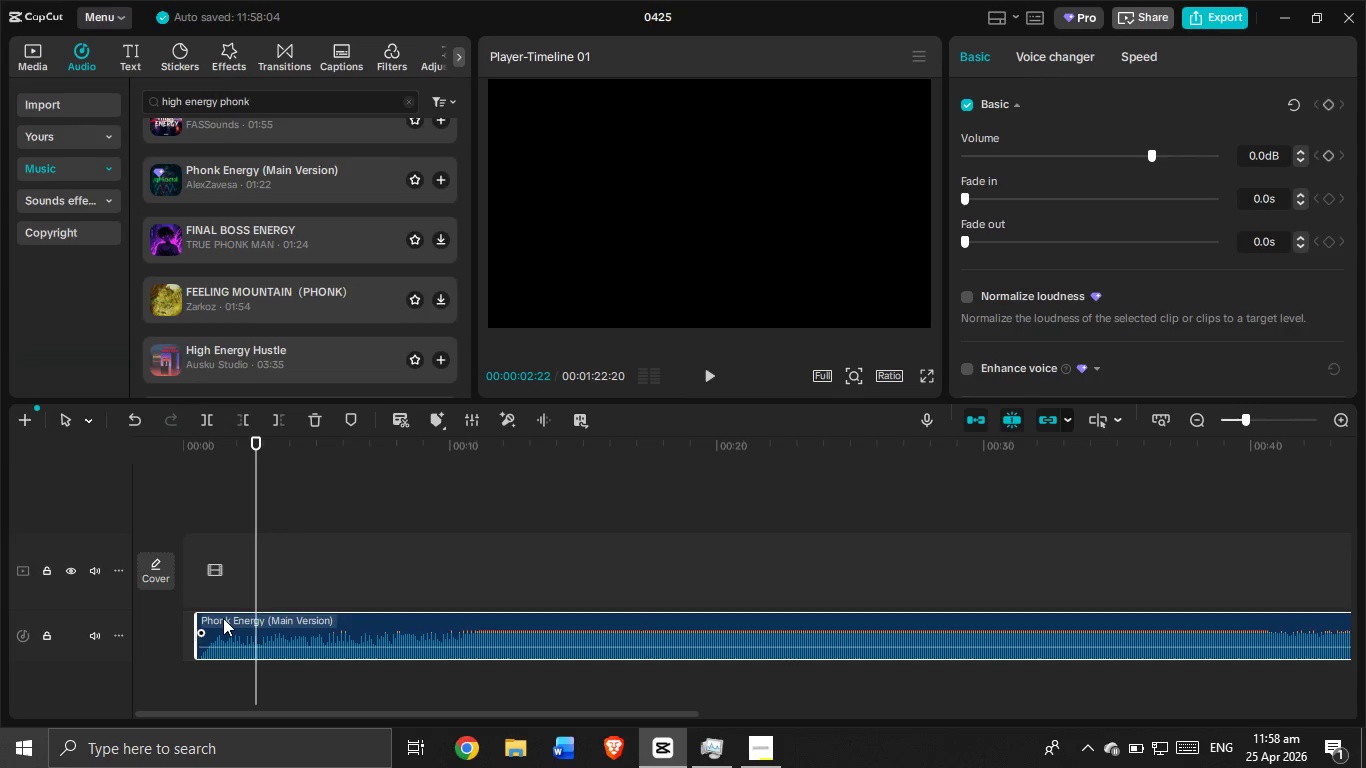 
left_click_drag(start_coordinate=[223, 618], to_coordinate=[202, 620])
 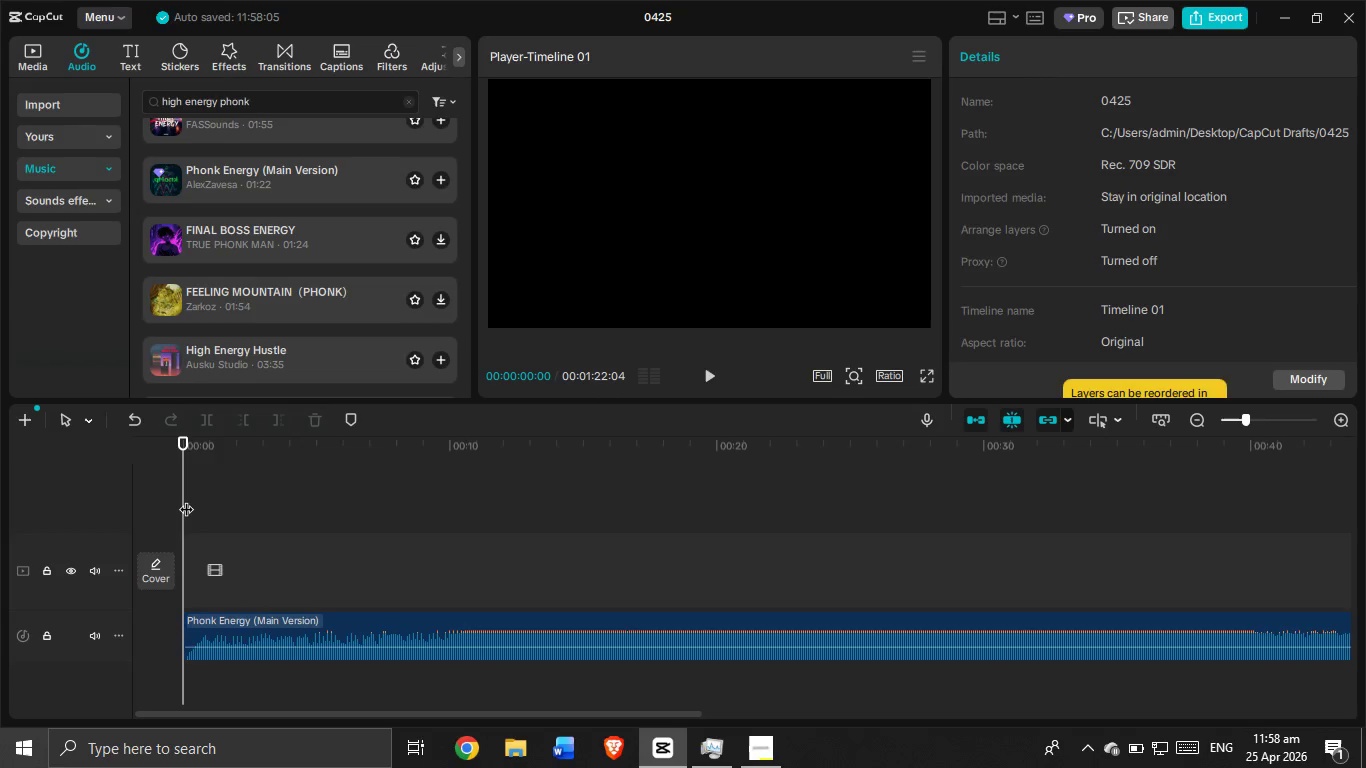 
double_click([186, 499])
 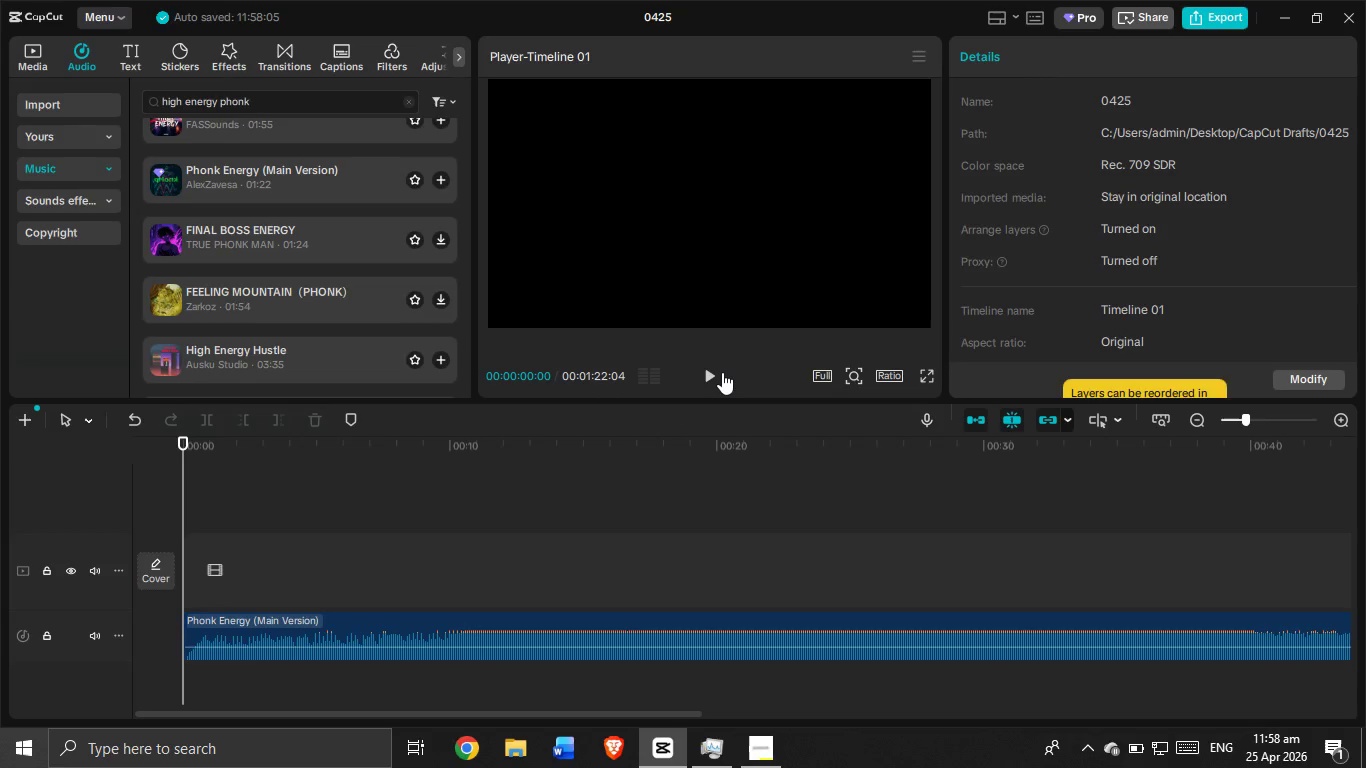 
left_click([722, 372])
 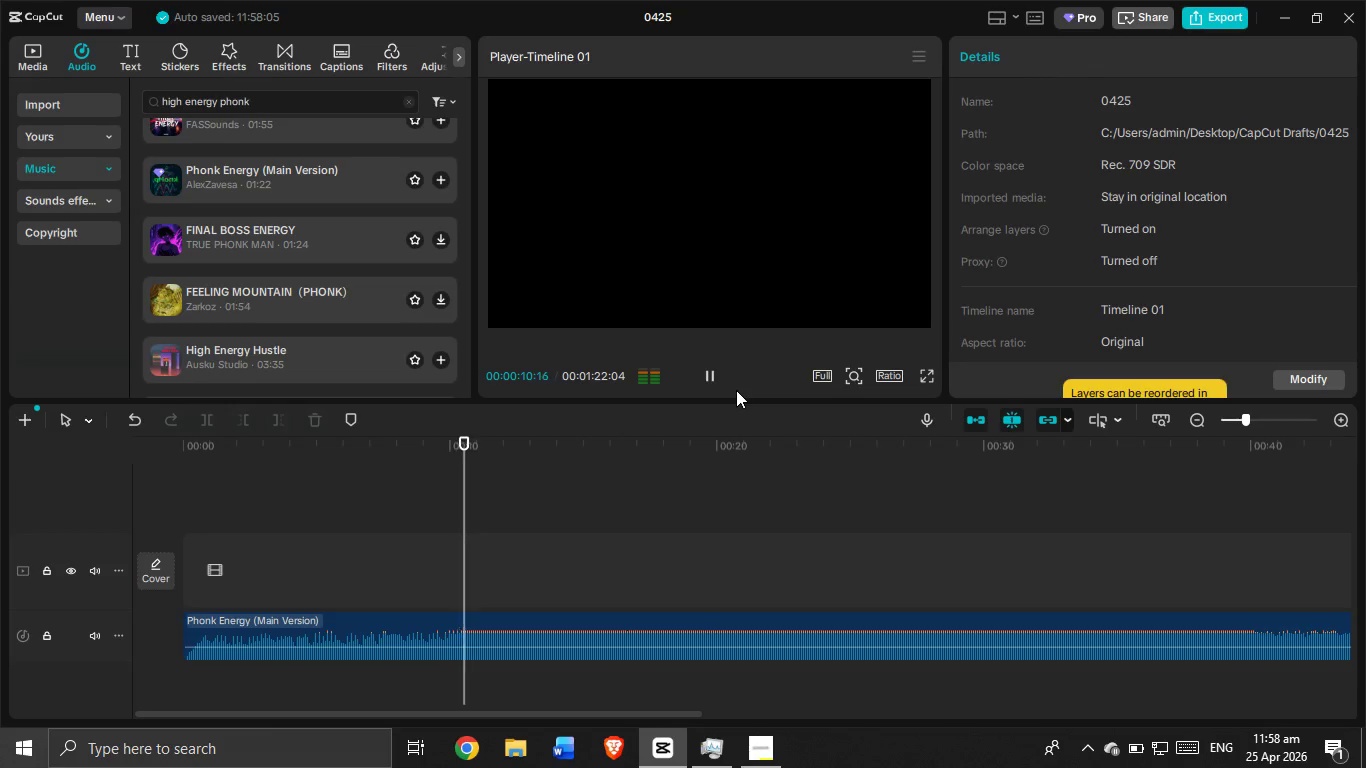 
wait(15.66)
 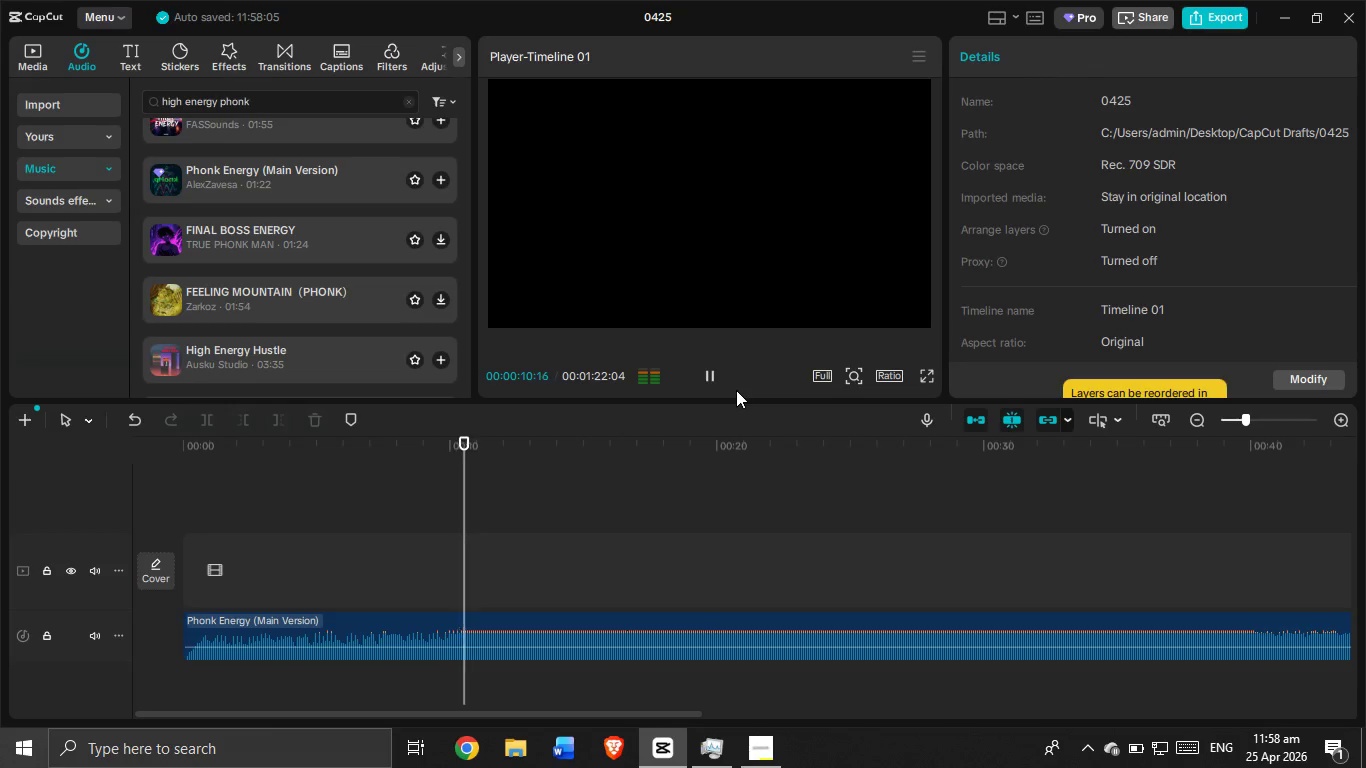 
left_click([714, 380])
 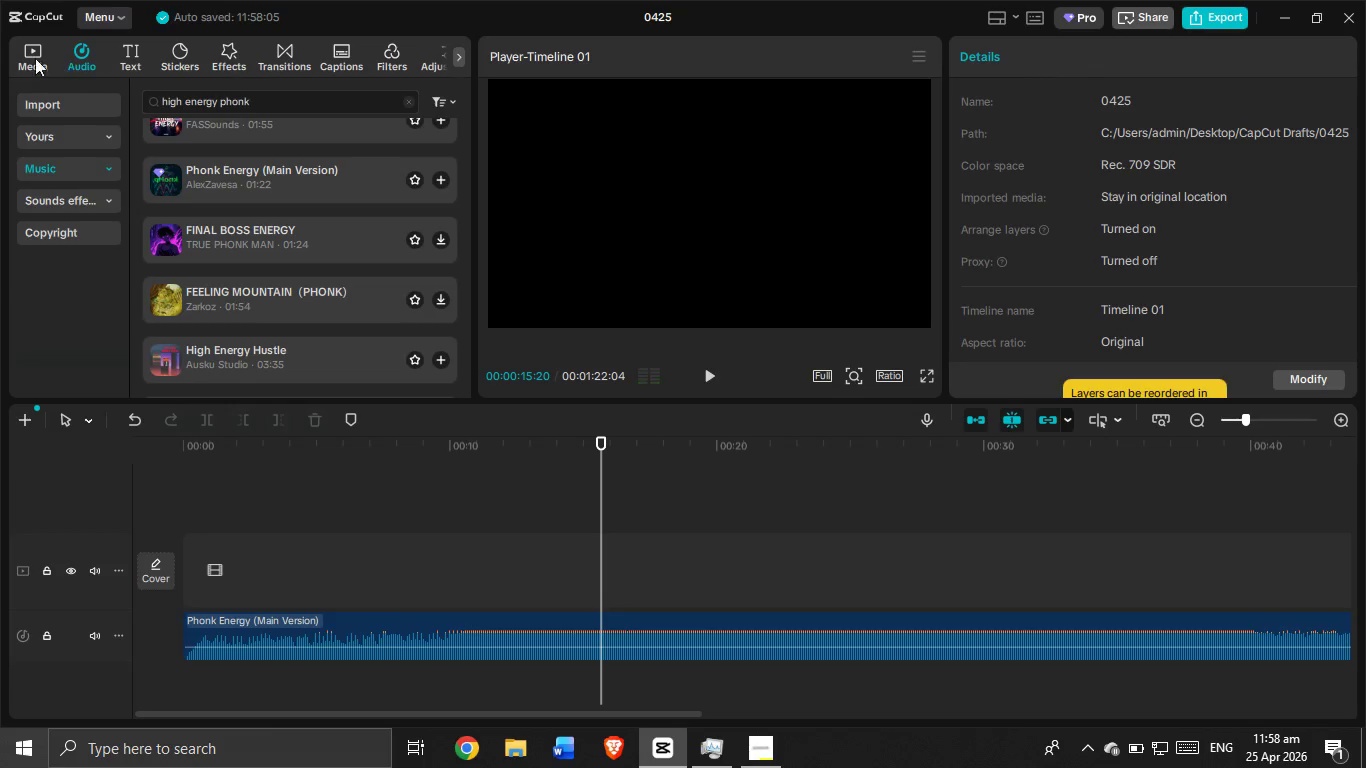 
left_click([27, 56])
 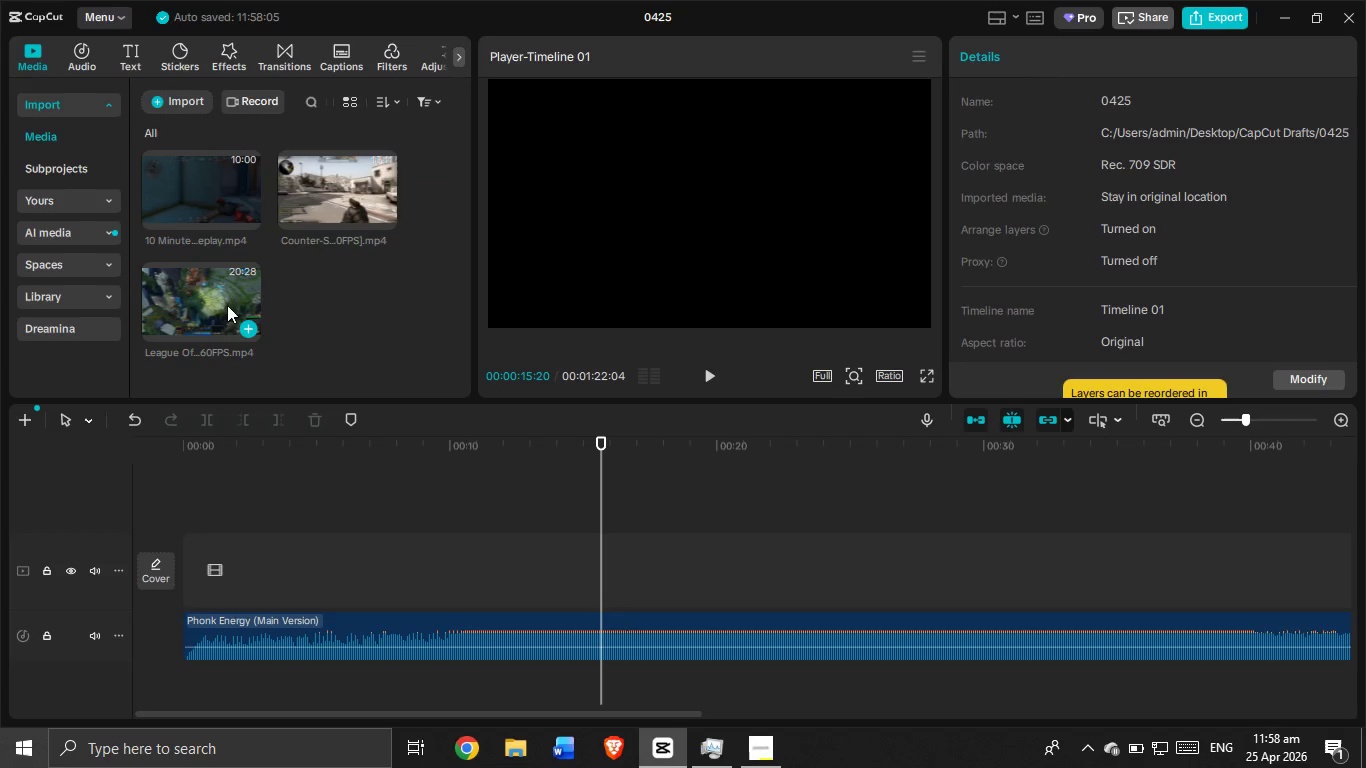 
left_click_drag(start_coordinate=[324, 196], to_coordinate=[308, 200])
 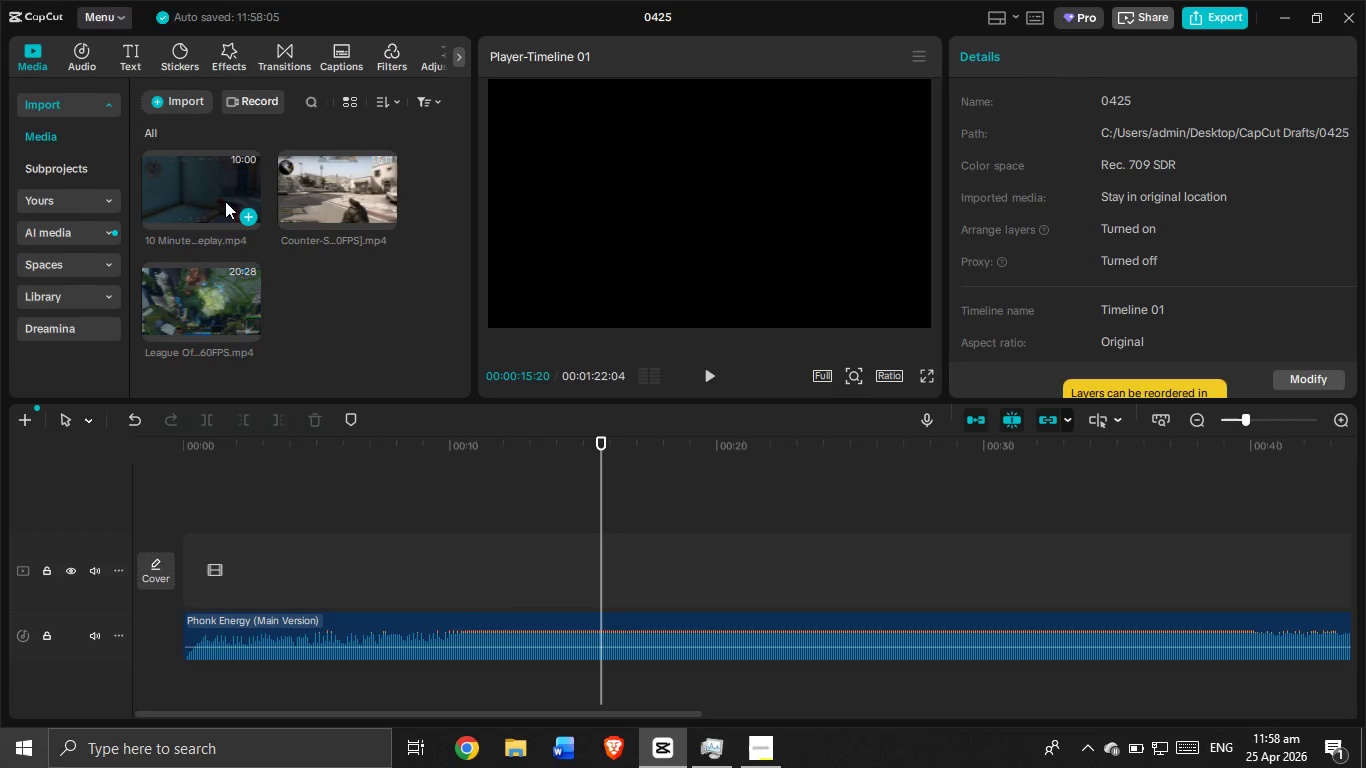 
left_click_drag(start_coordinate=[225, 201], to_coordinate=[194, 575])
 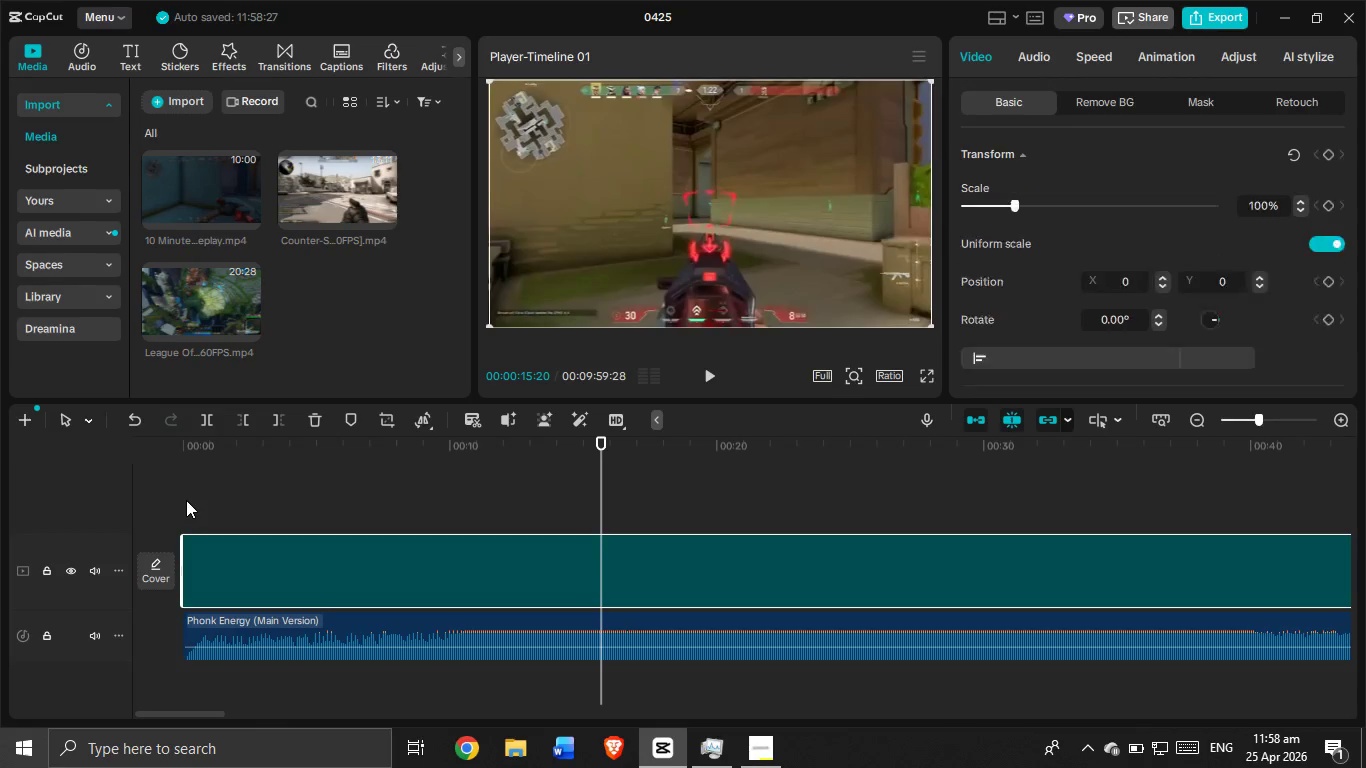 
double_click([186, 500])
 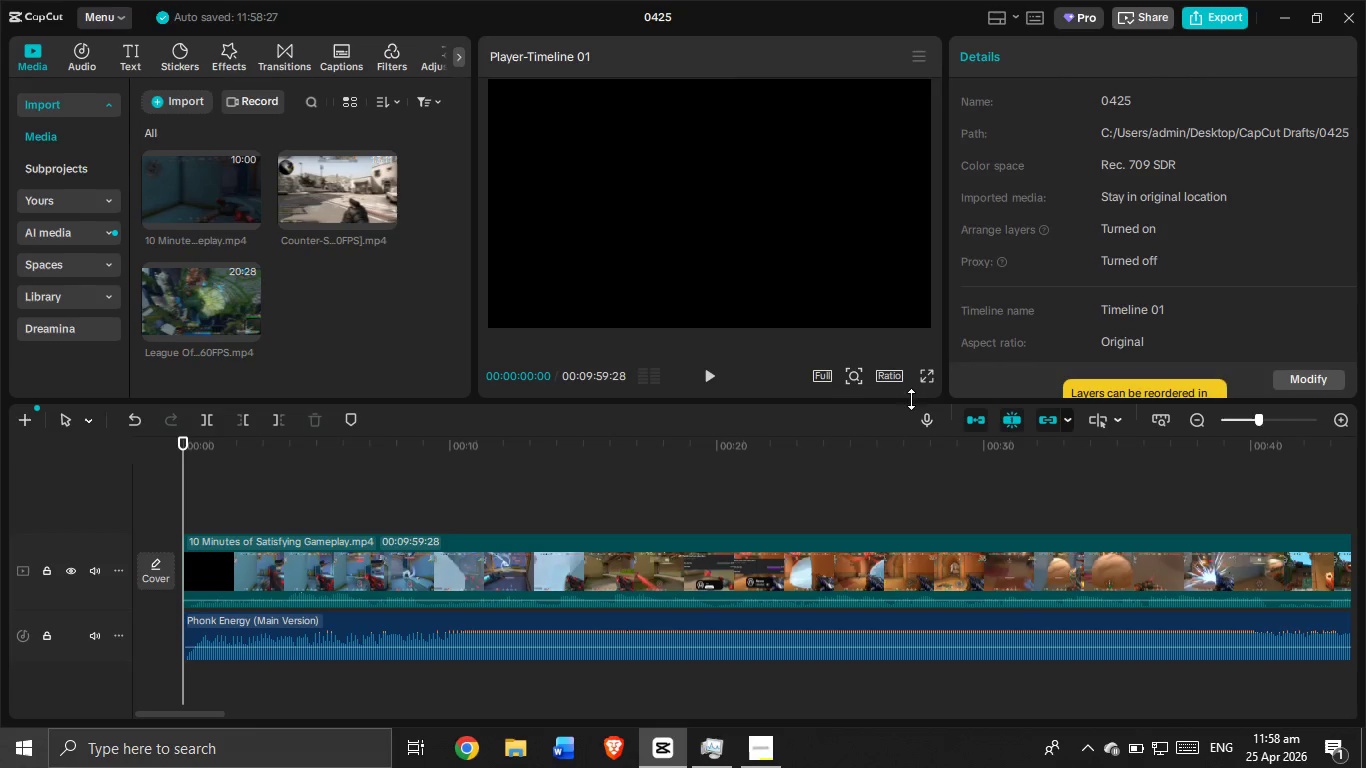 
left_click([893, 380])
 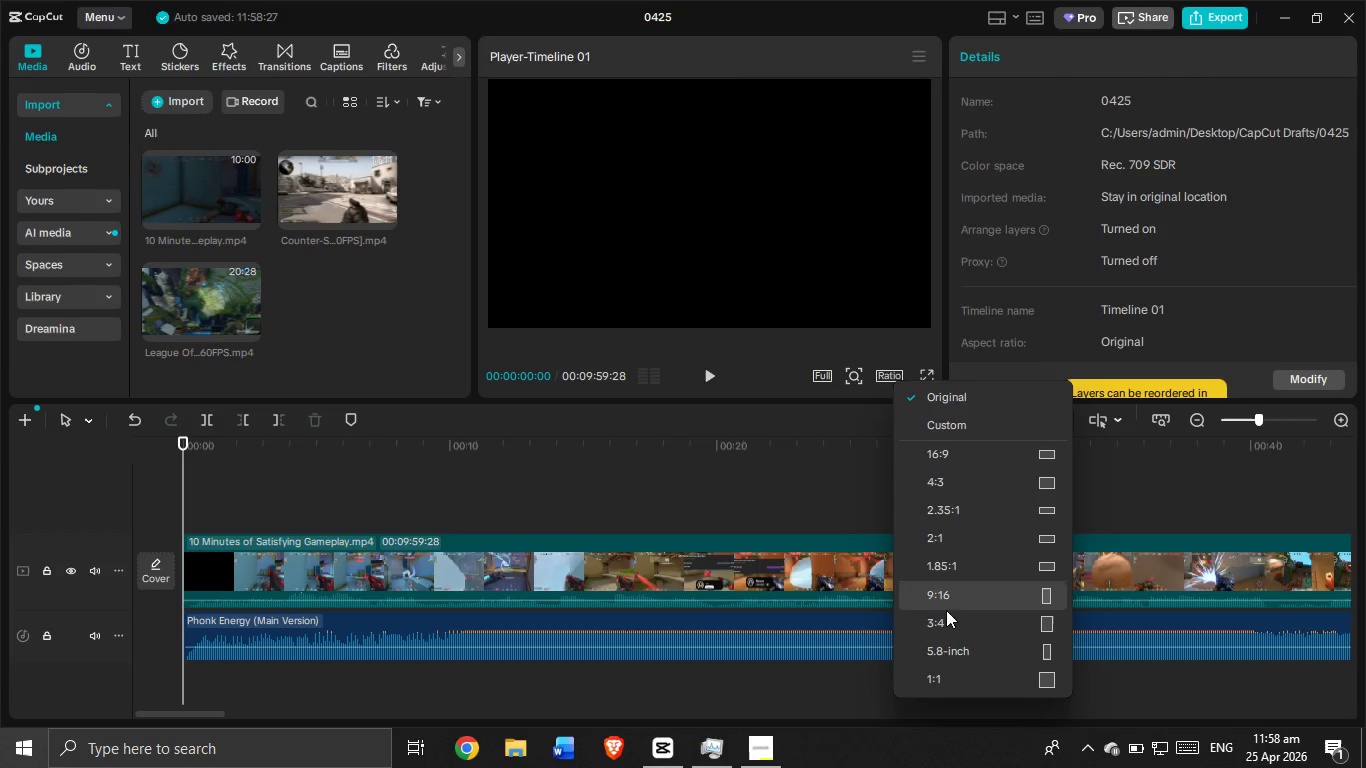 
left_click([944, 597])
 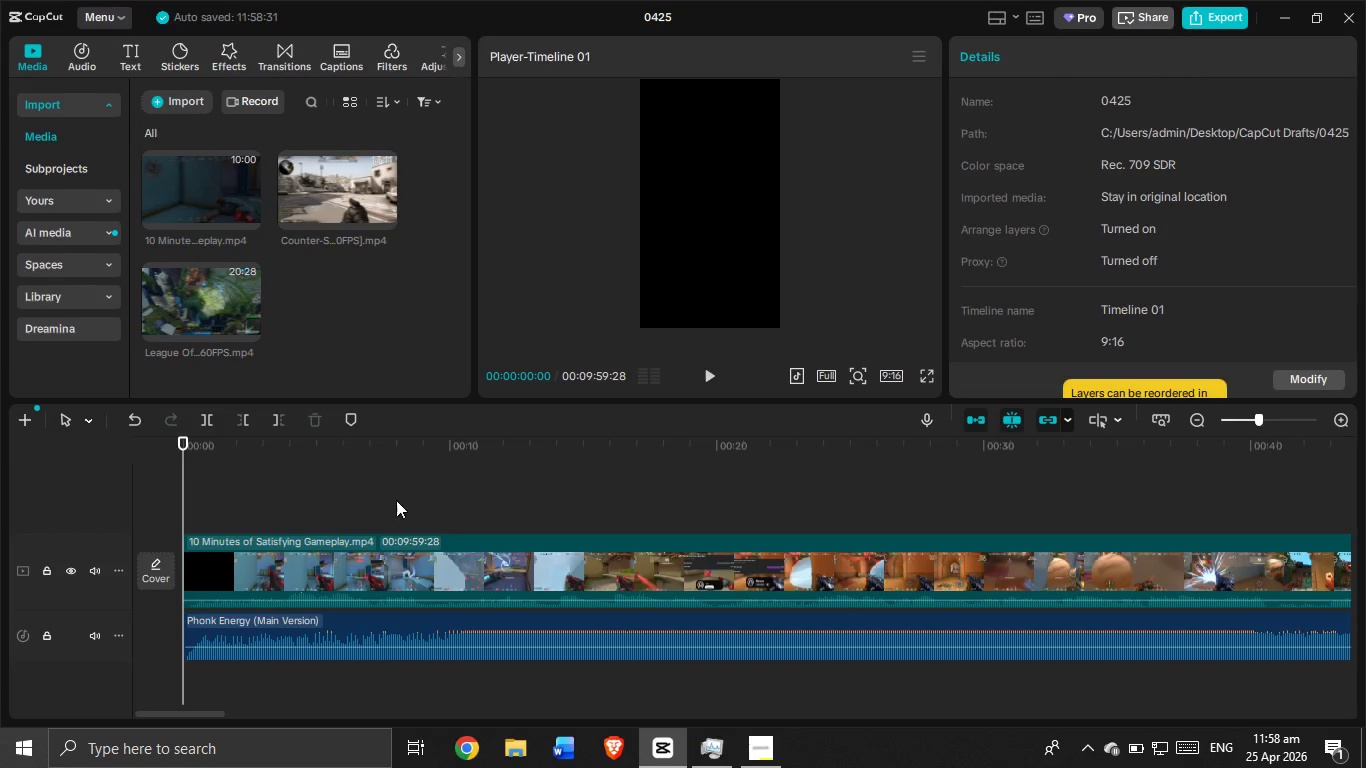 
double_click([324, 551])
 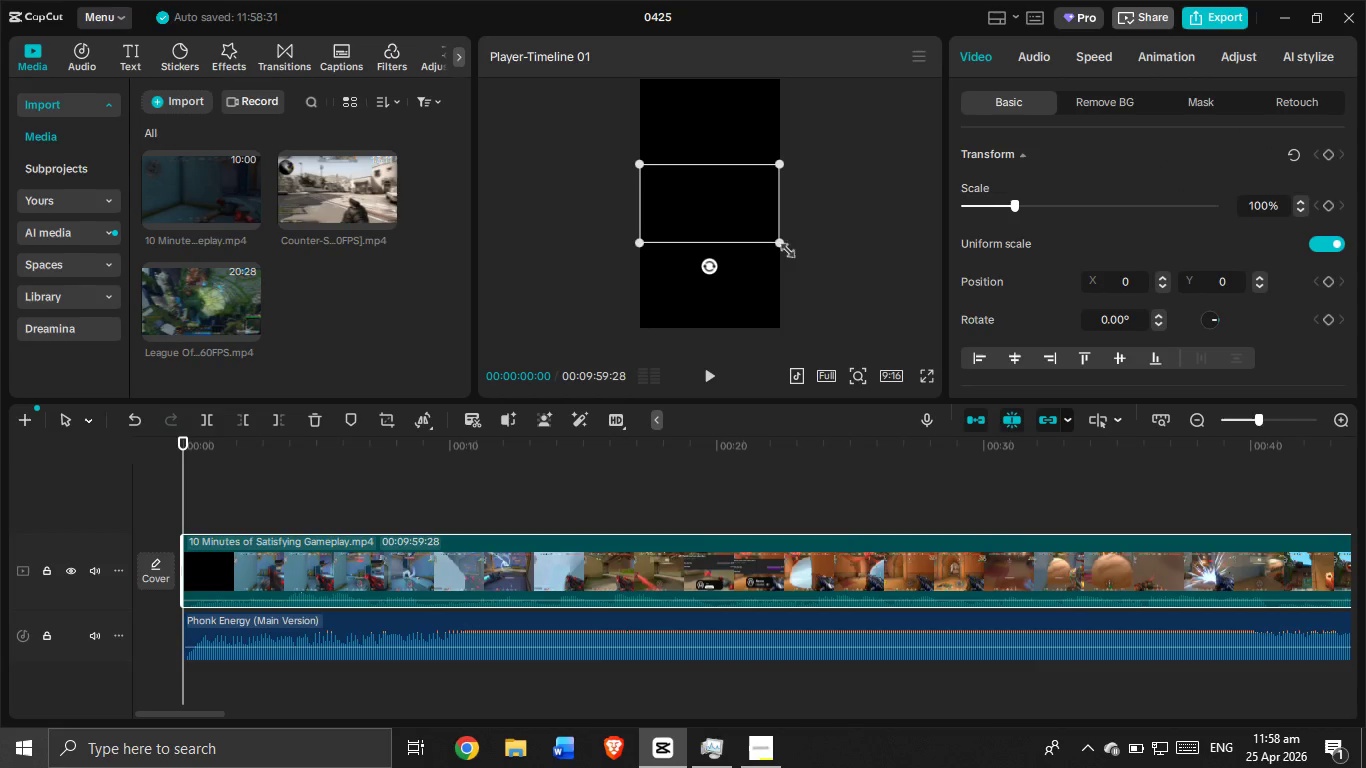 
left_click_drag(start_coordinate=[779, 240], to_coordinate=[978, 414])
 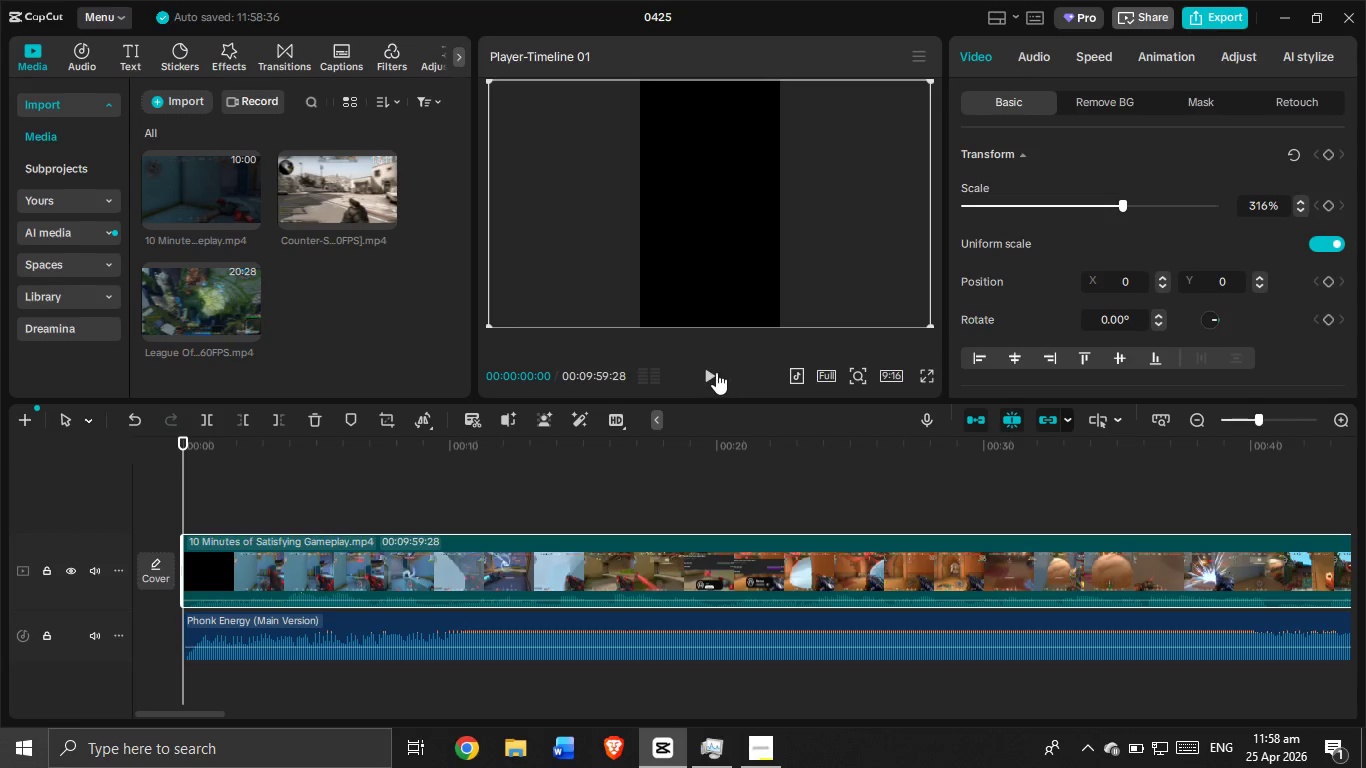 
left_click([710, 368])
 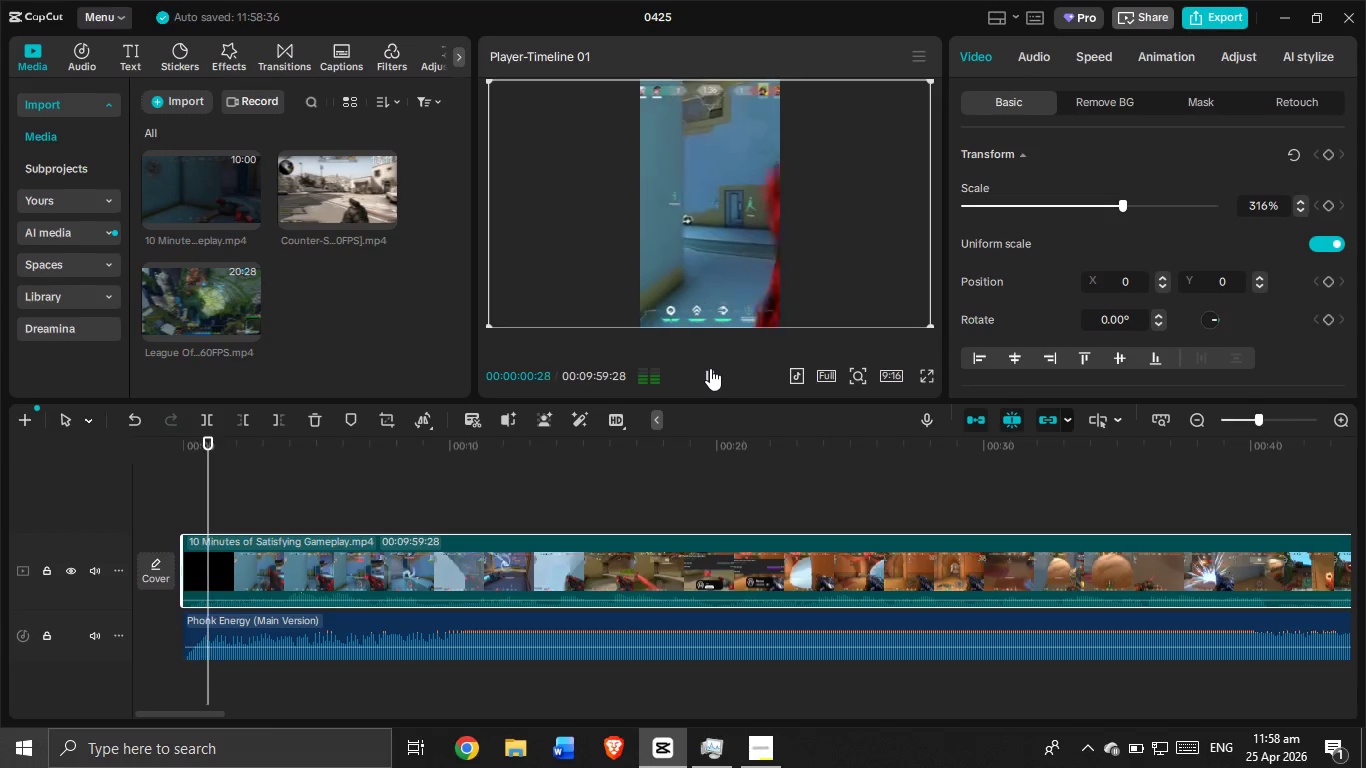 
left_click_drag(start_coordinate=[699, 233], to_coordinate=[635, 233])
 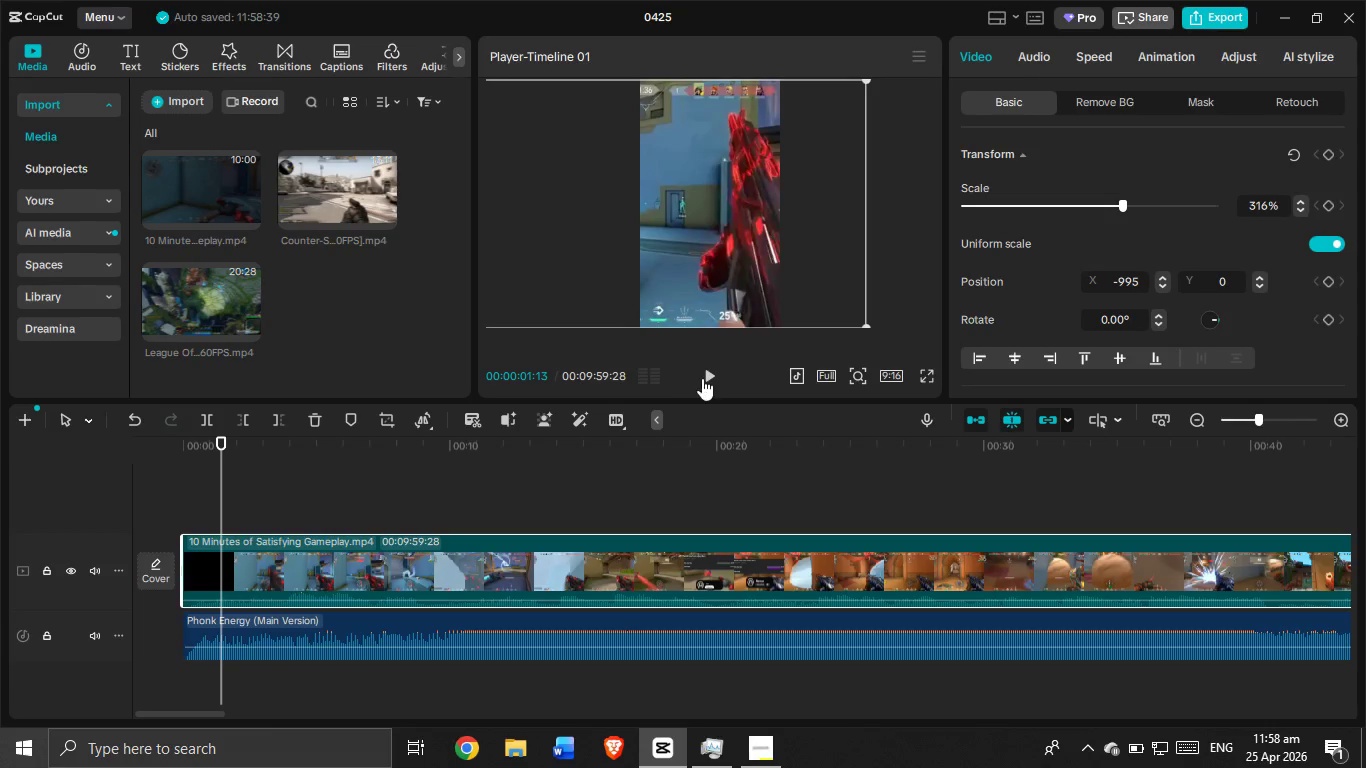 
left_click([703, 378])
 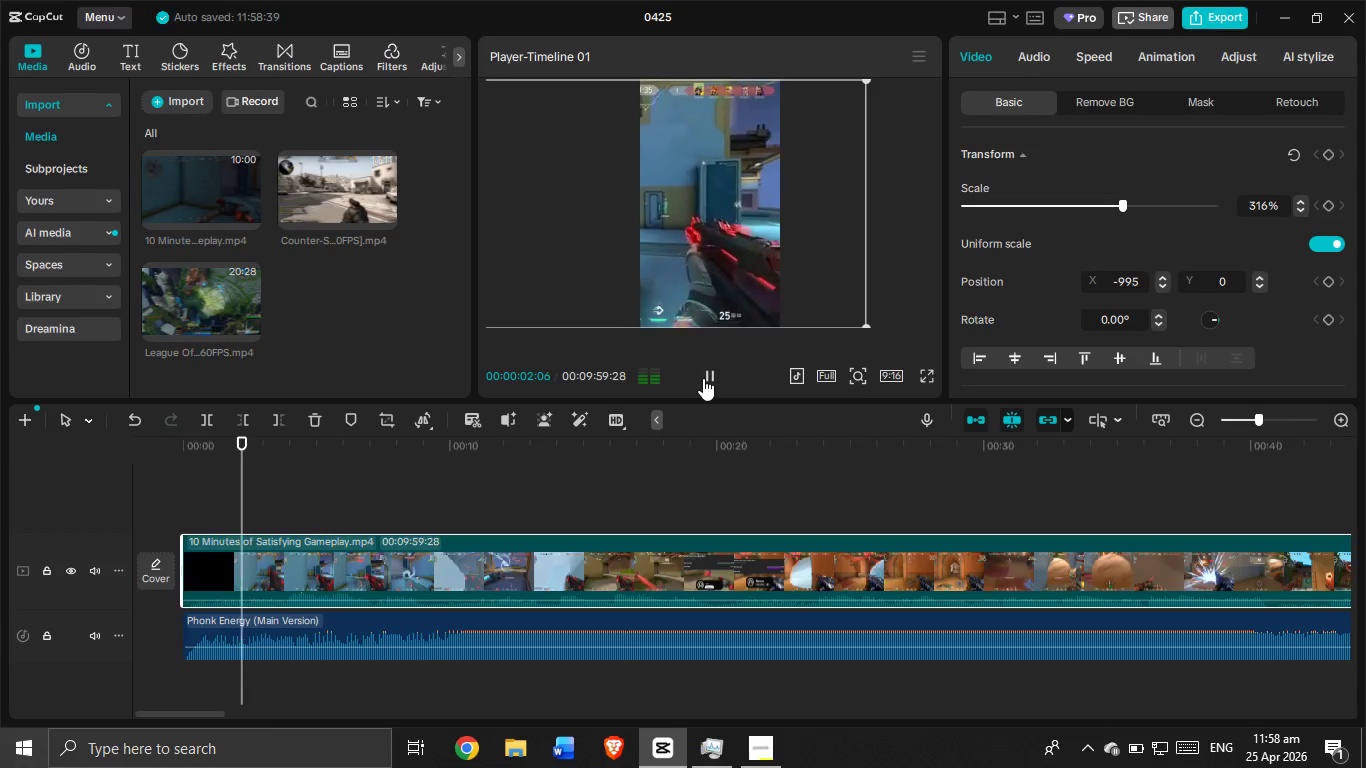 
left_click([703, 378])
 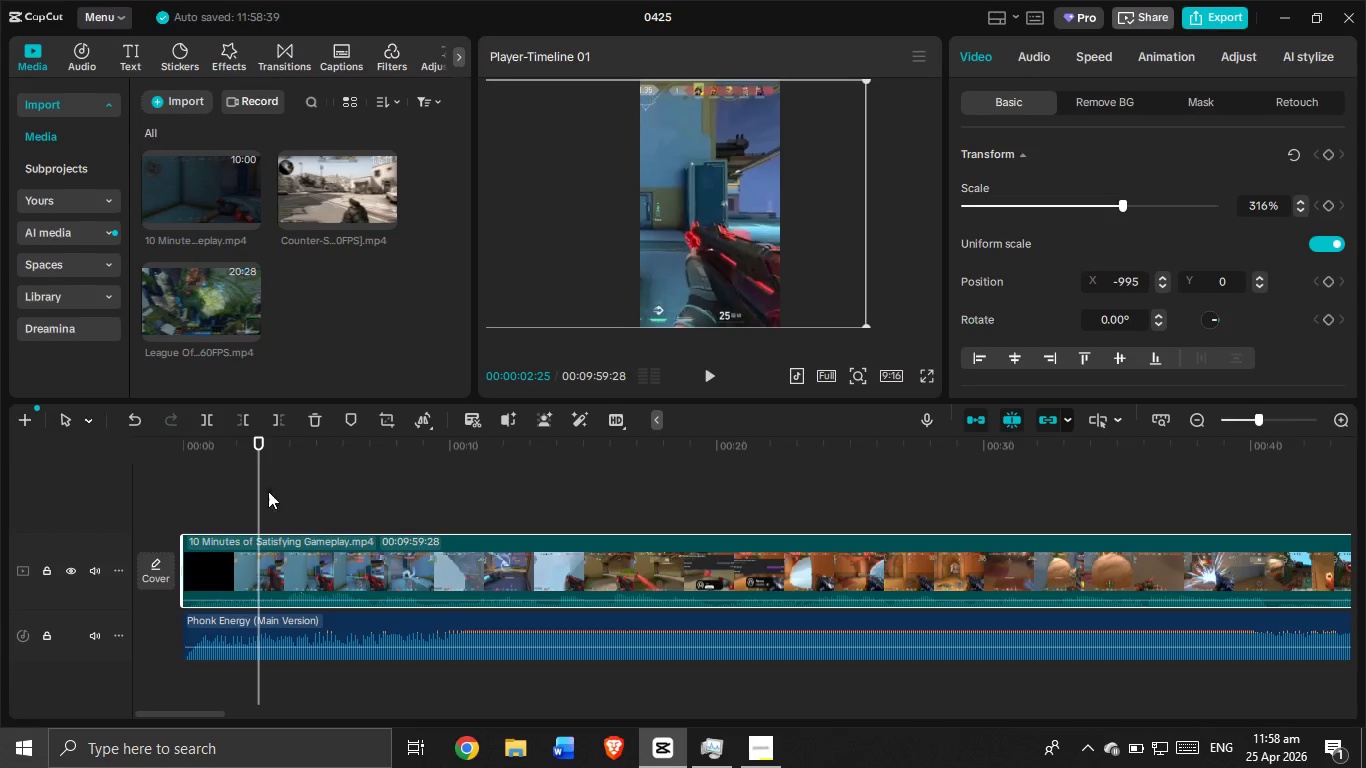 
left_click_drag(start_coordinate=[256, 489], to_coordinate=[139, 536])
 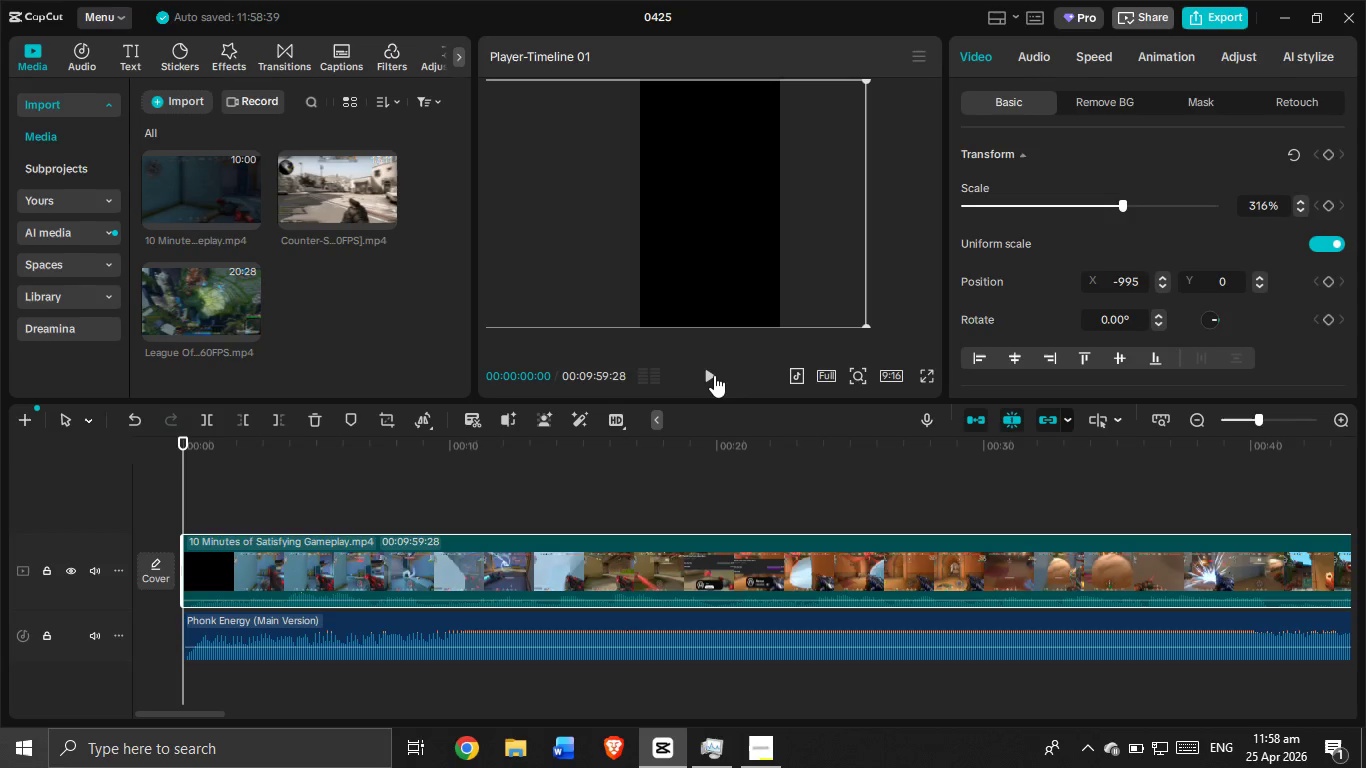 
left_click([713, 377])
 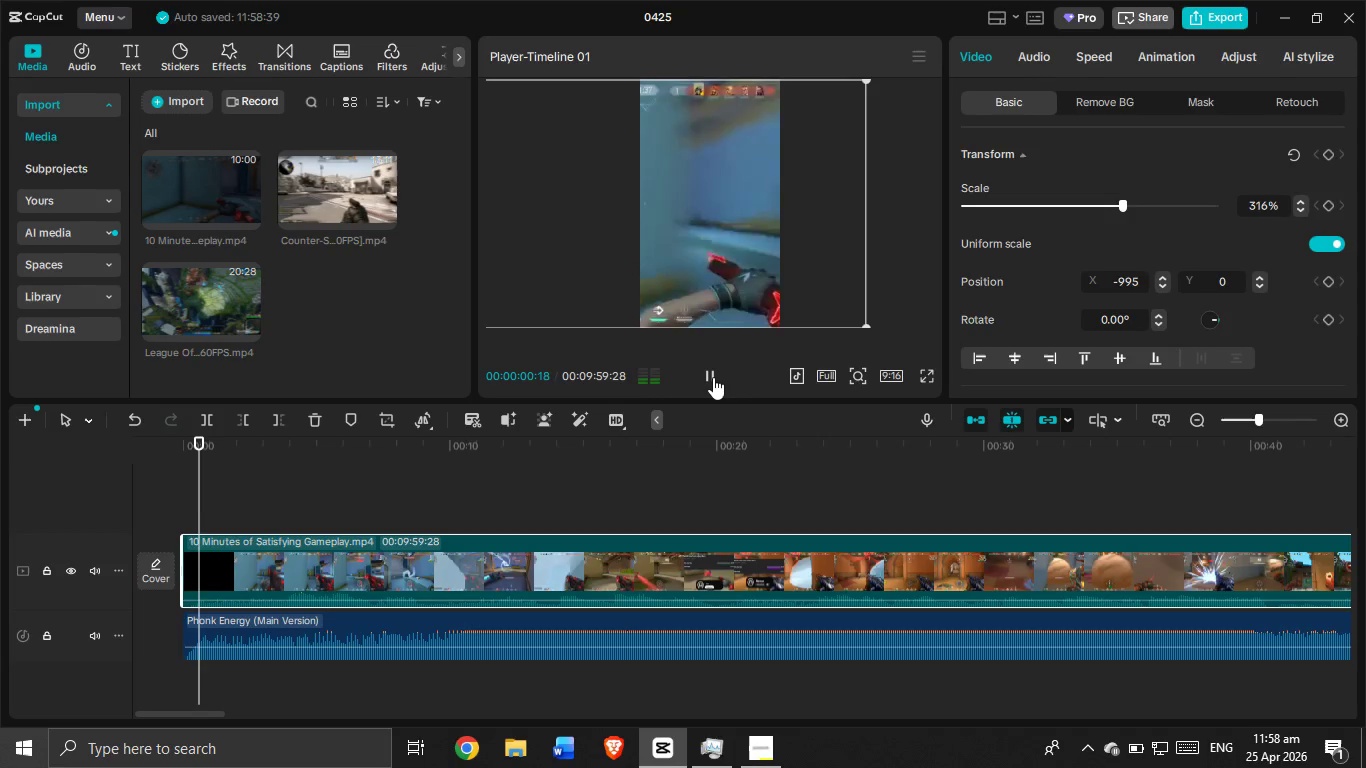 
left_click([713, 377])
 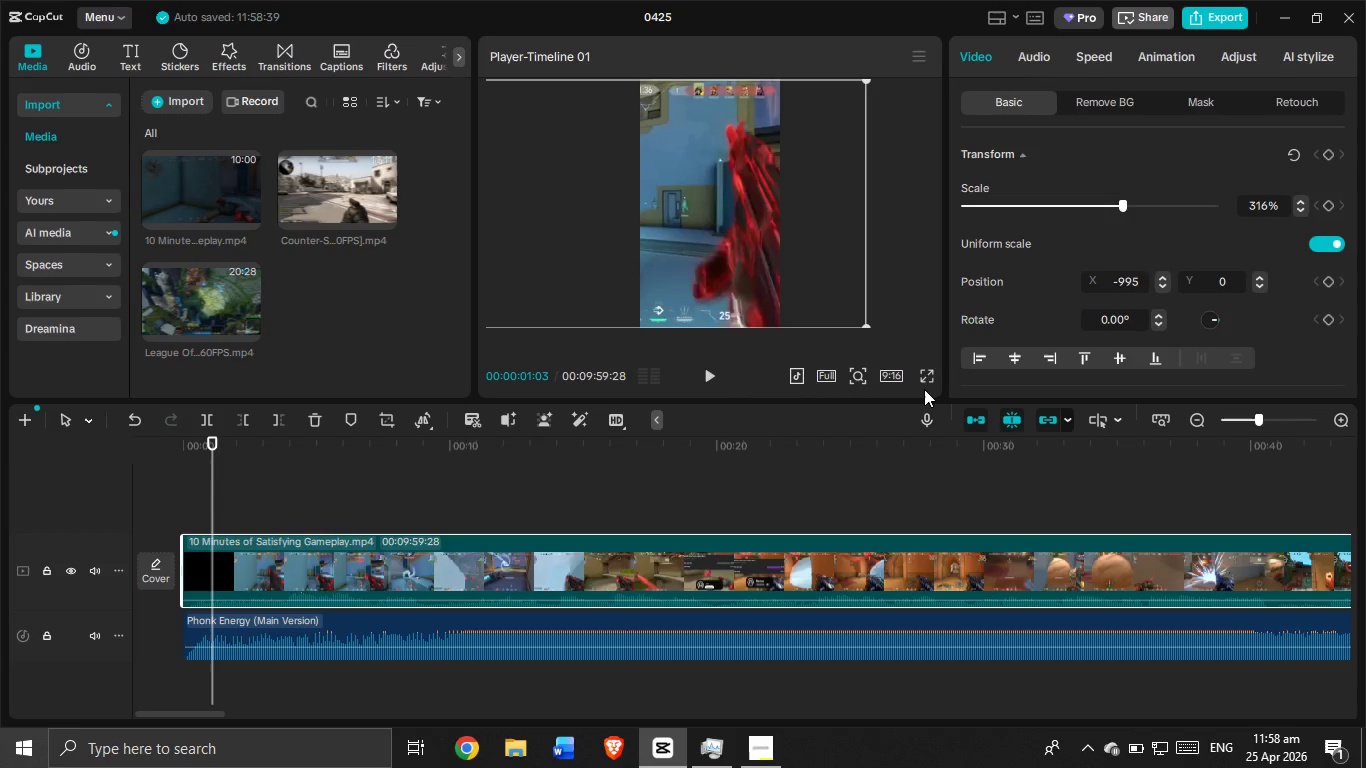 
left_click([924, 382])
 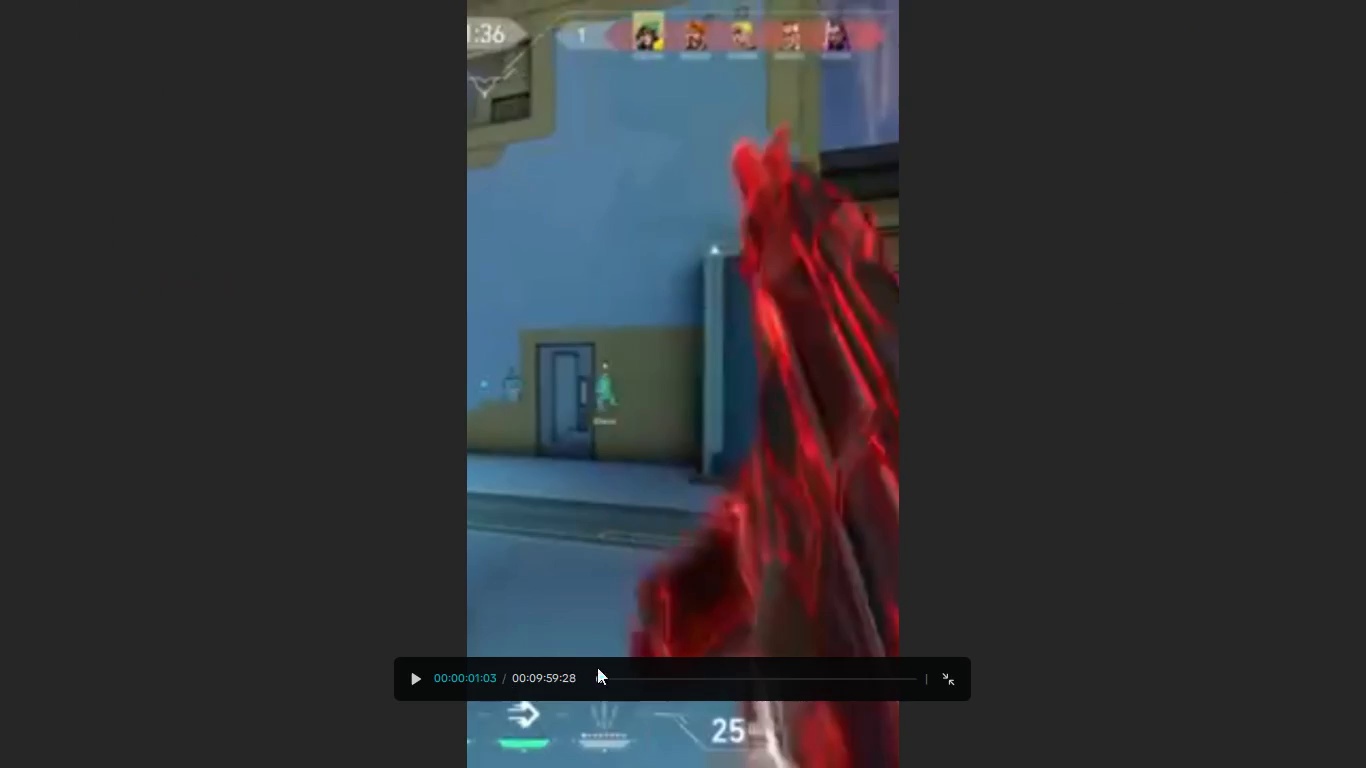 
left_click_drag(start_coordinate=[605, 677], to_coordinate=[549, 678])
 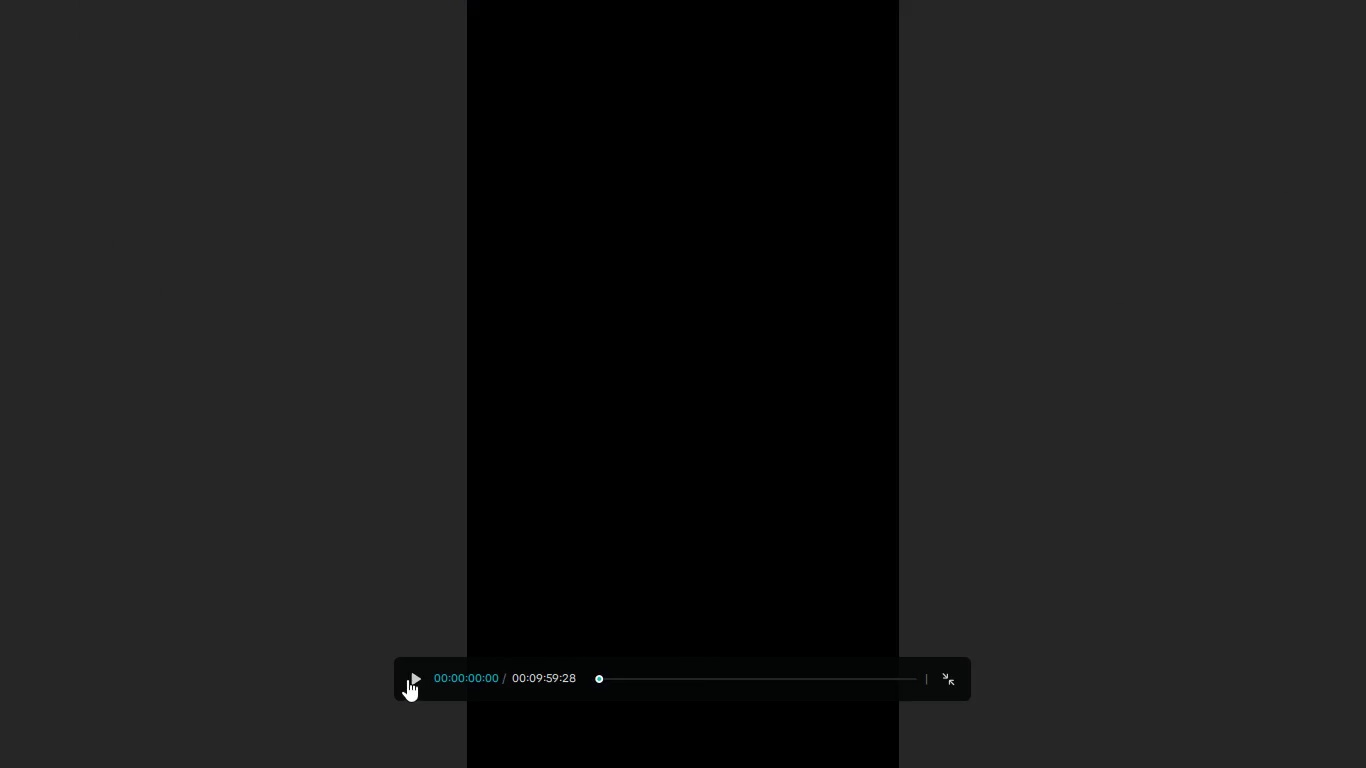 
left_click([411, 677])
 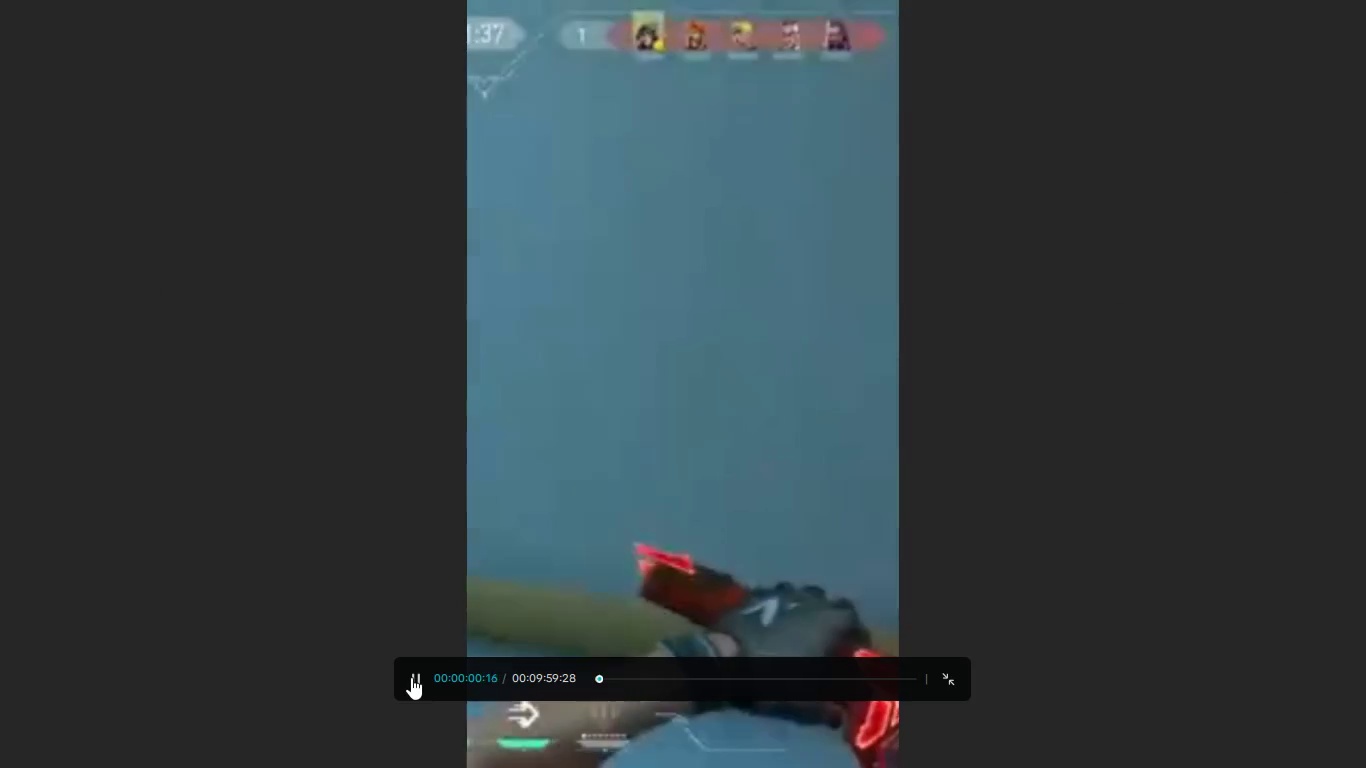 
left_click([411, 677])
 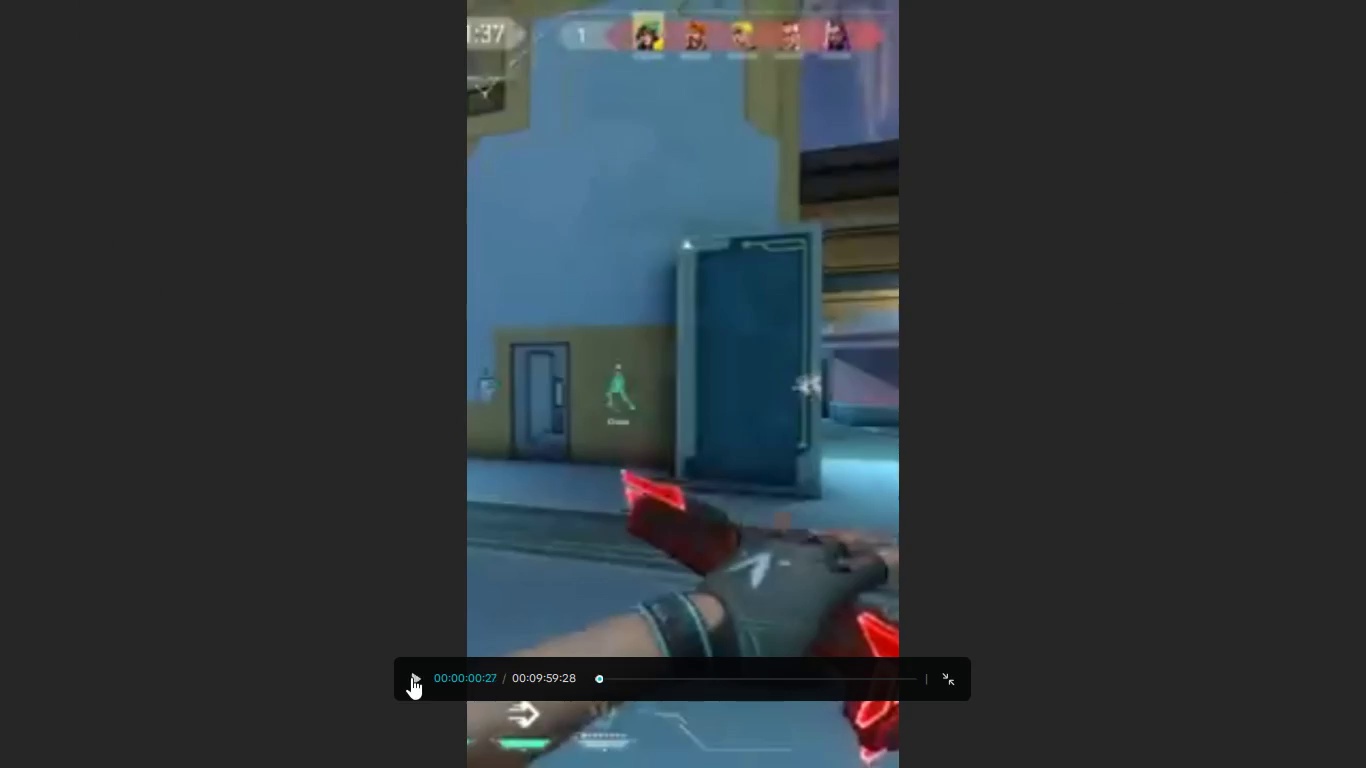 
key(Escape)
 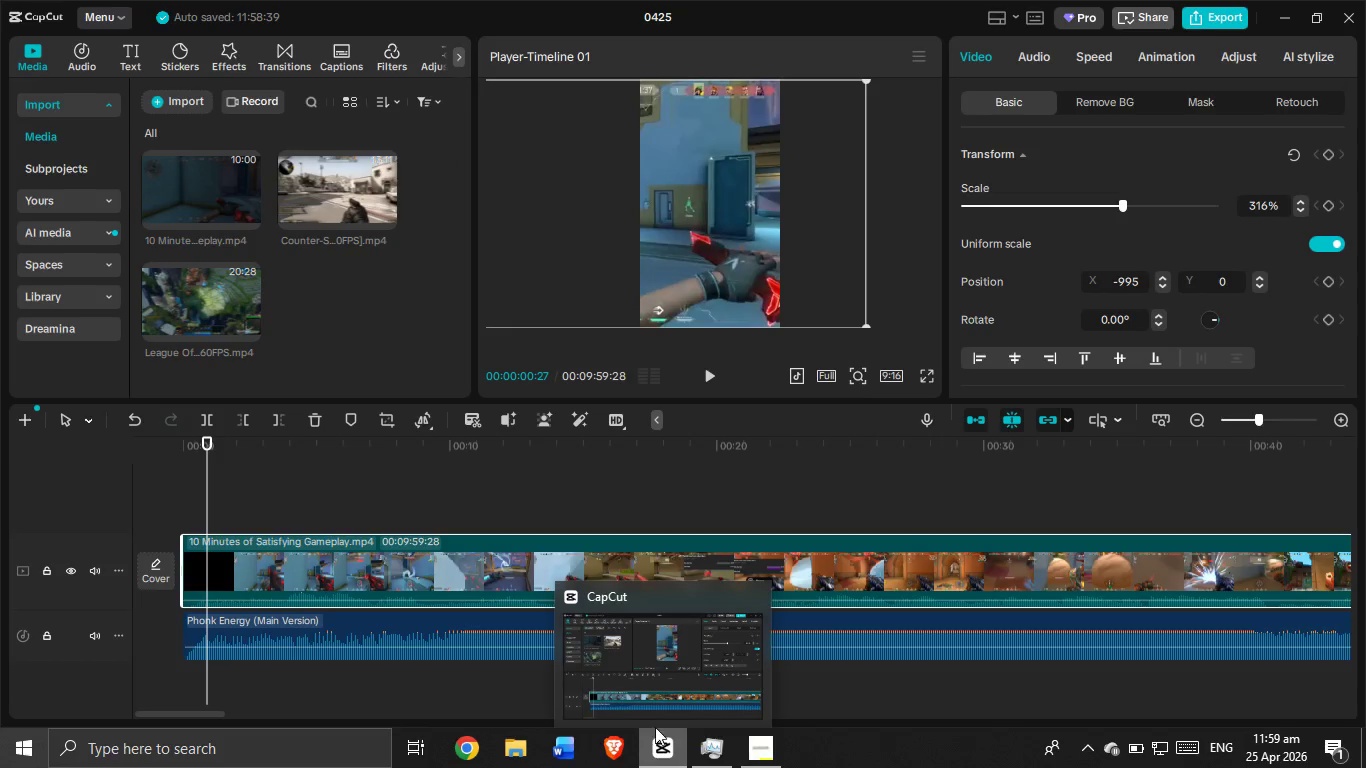 
left_click([1354, 17])
 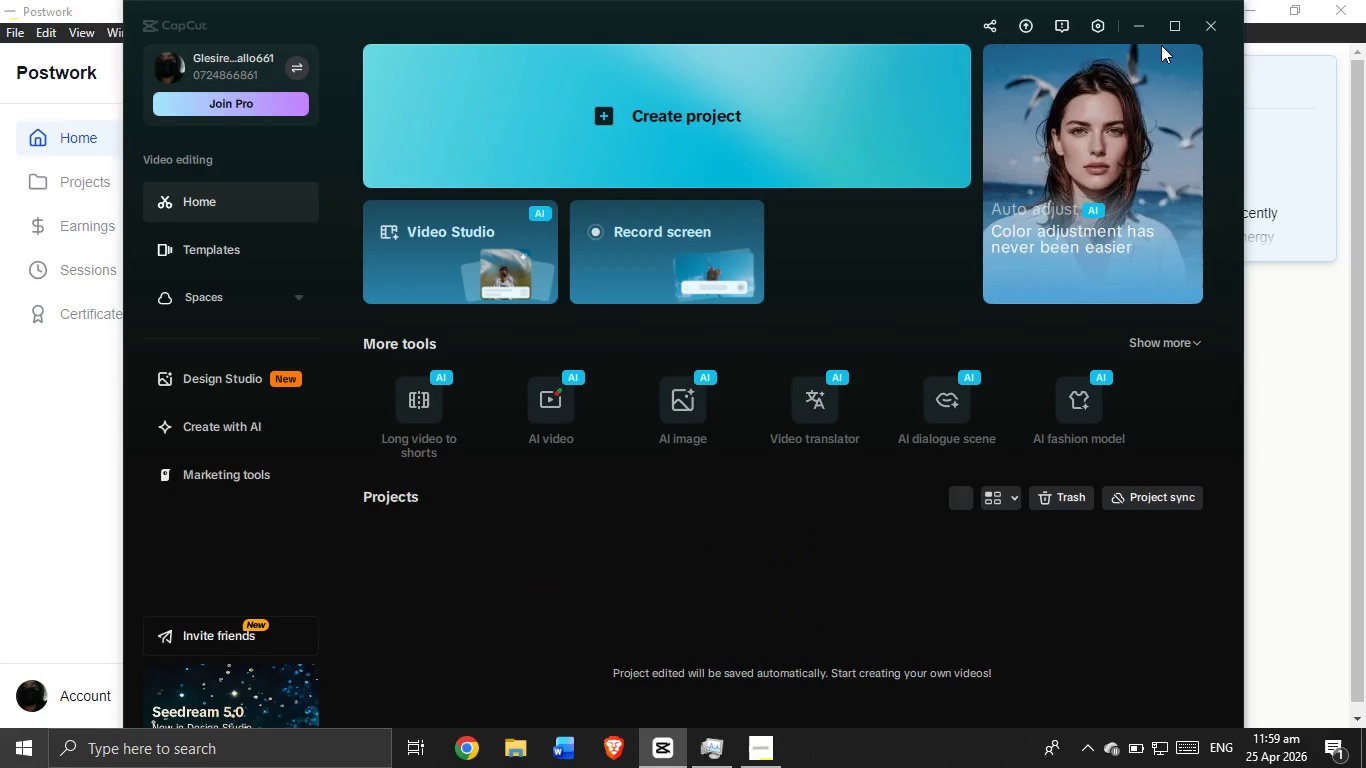 
left_click([1214, 27])